 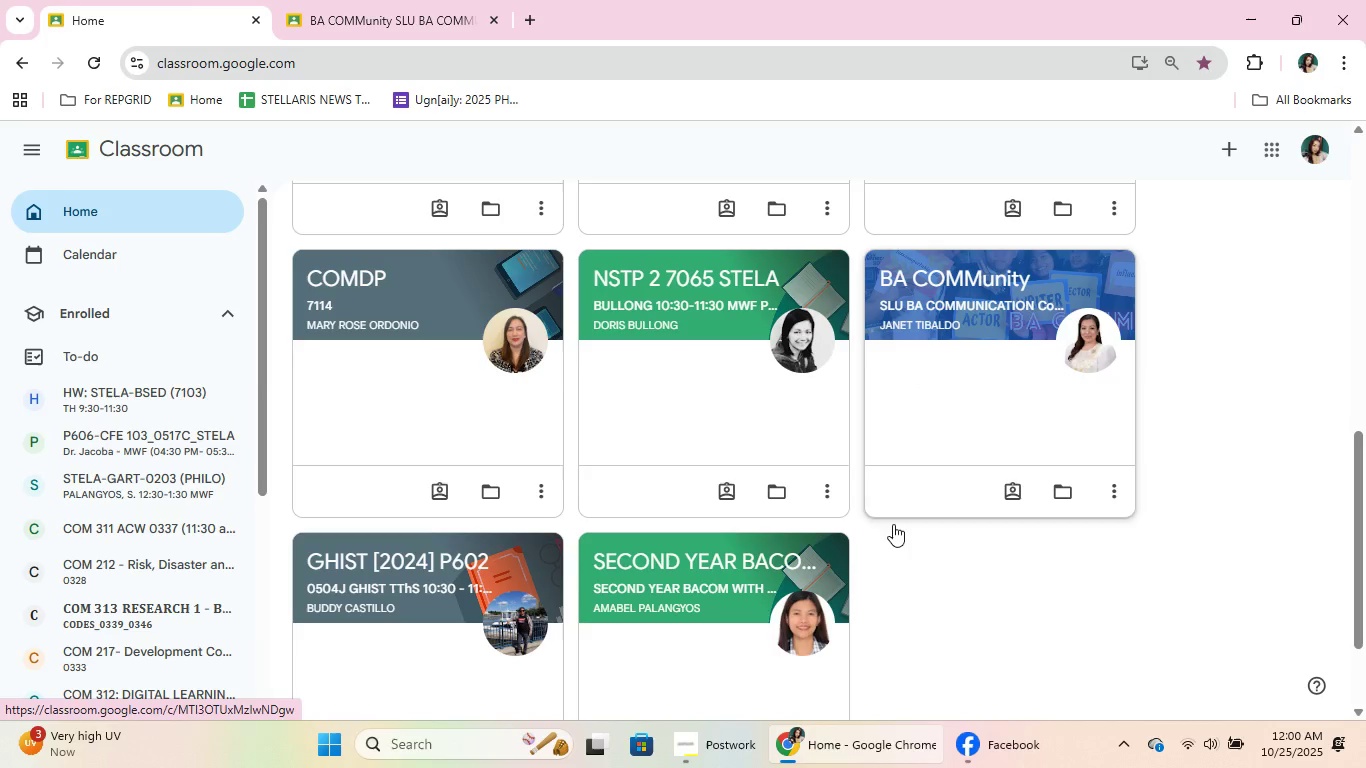 
scroll: coordinate [871, 548], scroll_direction: up, amount: 10.0
 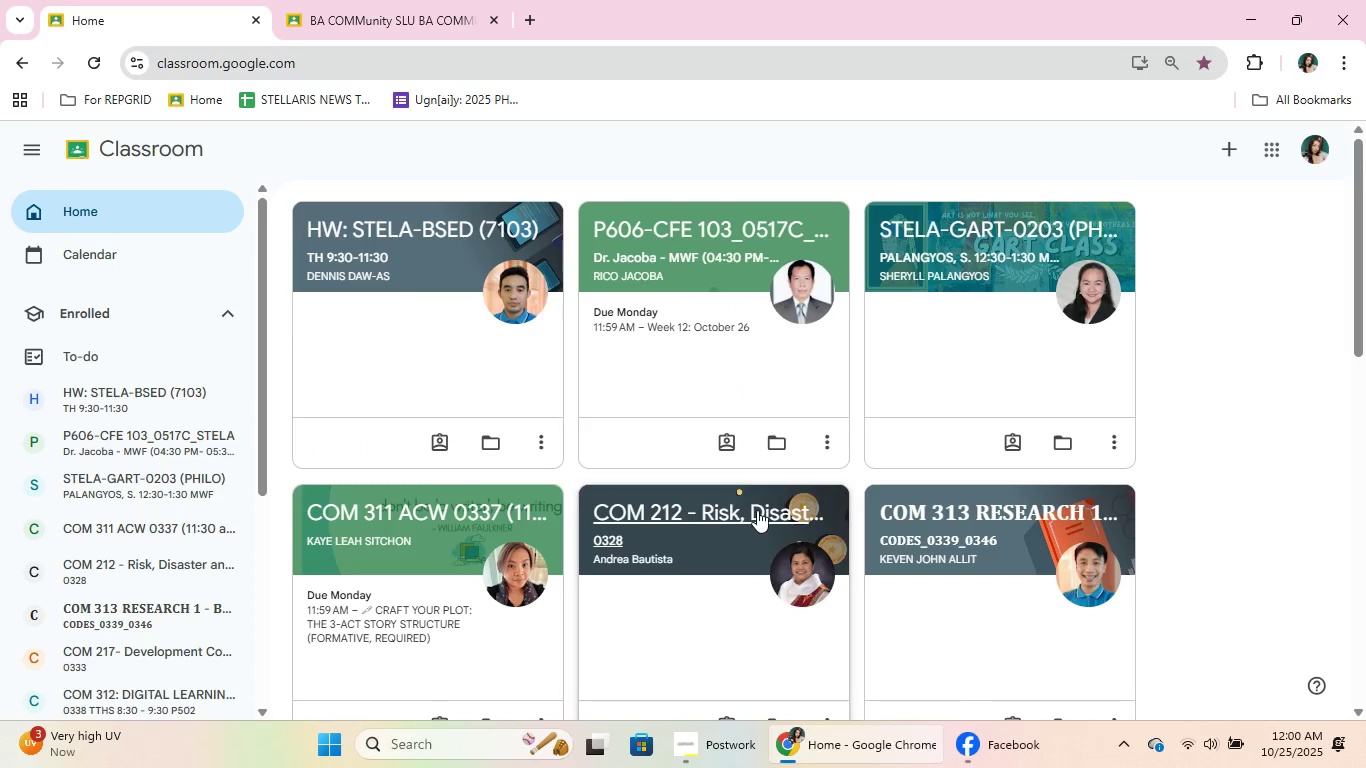 
left_click([757, 510])
 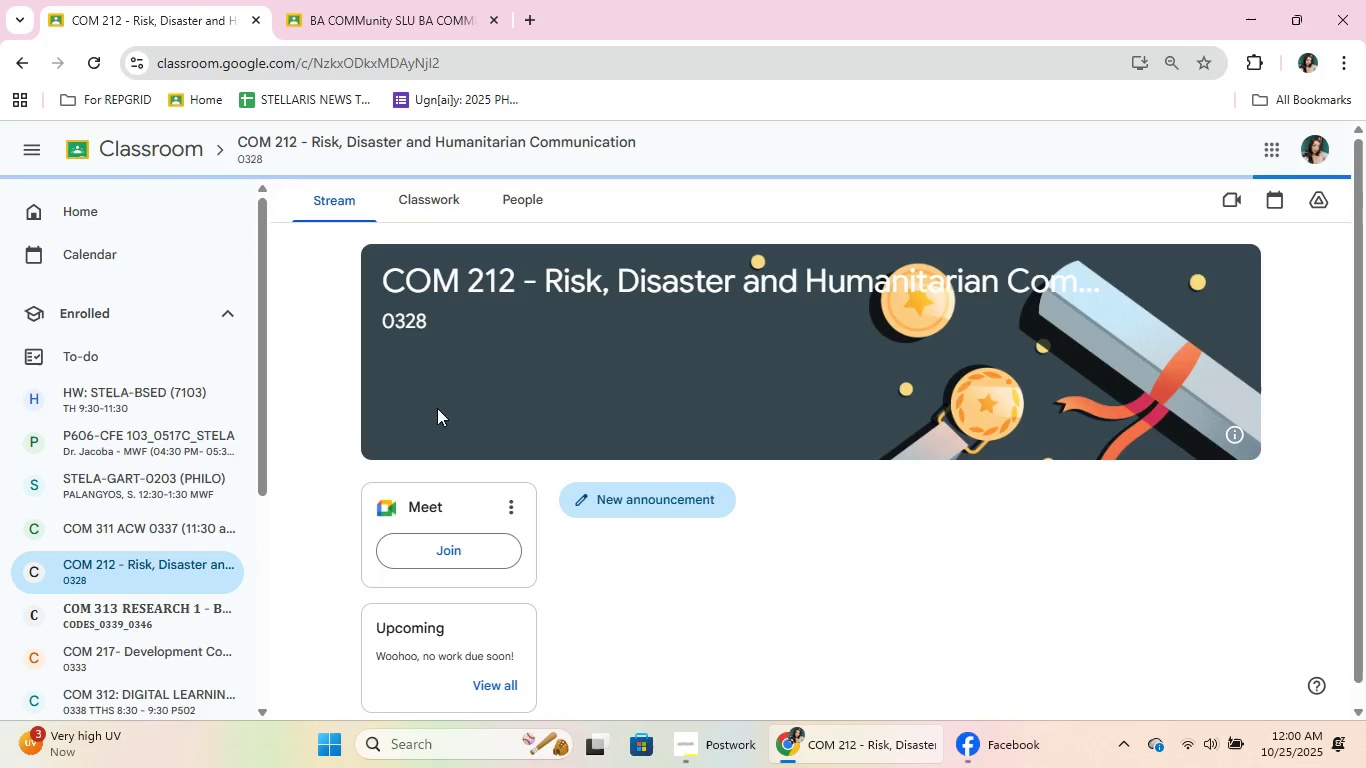 
scroll: coordinate [907, 414], scroll_direction: down, amount: 3.0
 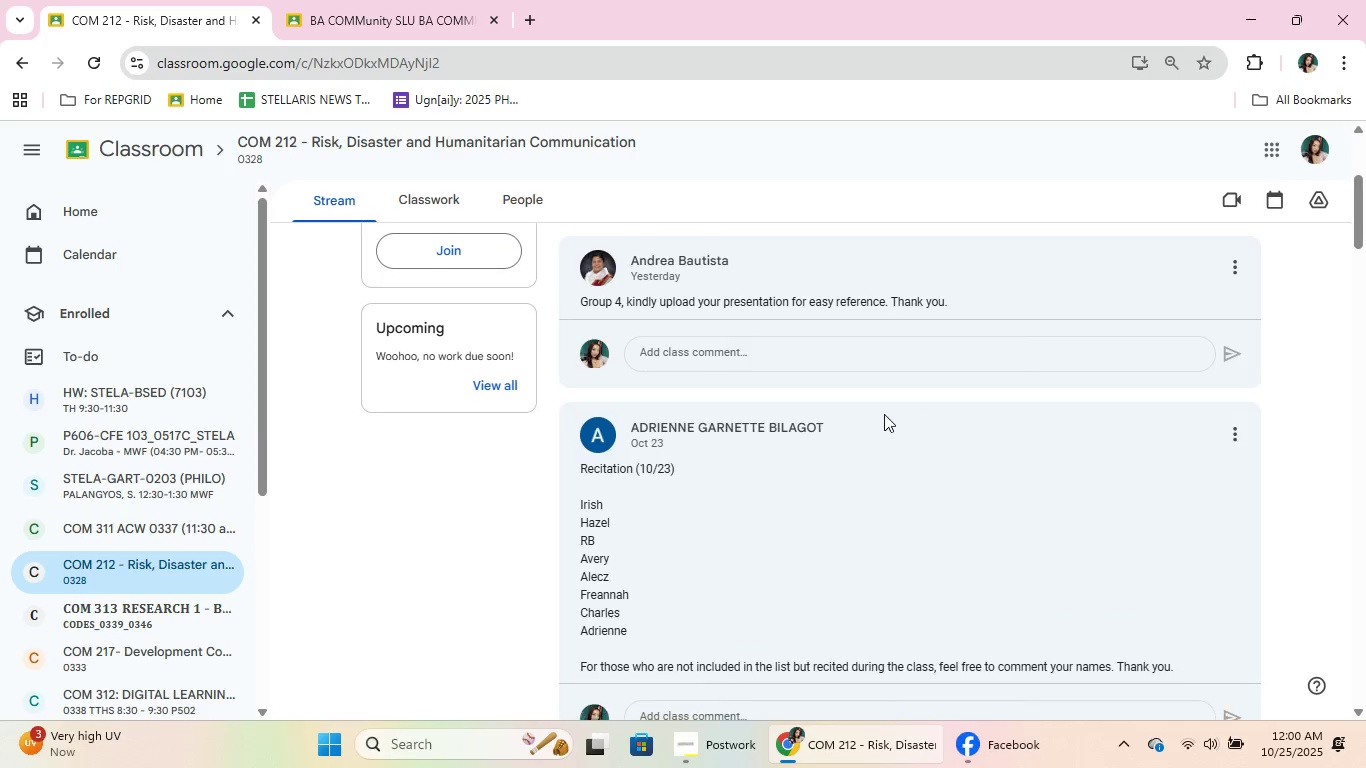 
scroll: coordinate [884, 414], scroll_direction: up, amount: 2.0
 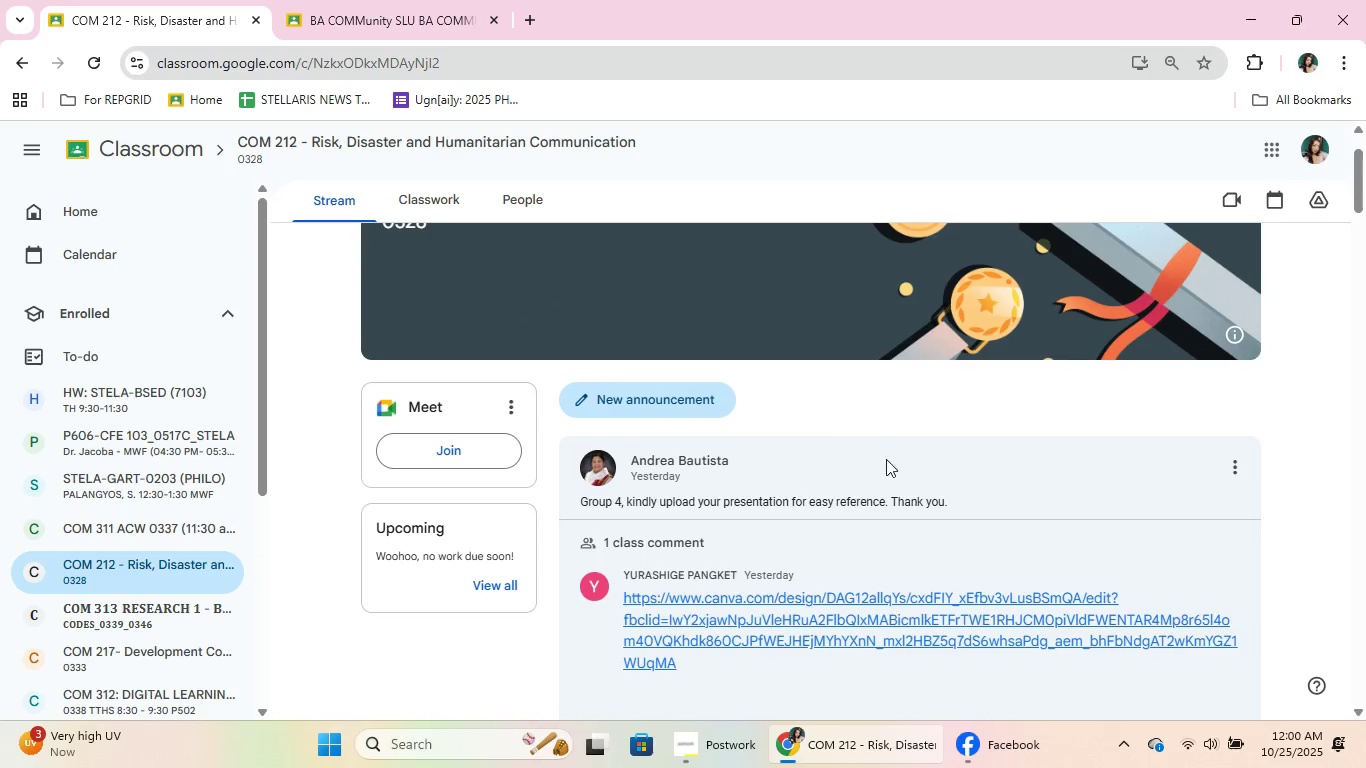 
scroll: coordinate [873, 480], scroll_direction: down, amount: 1.0
 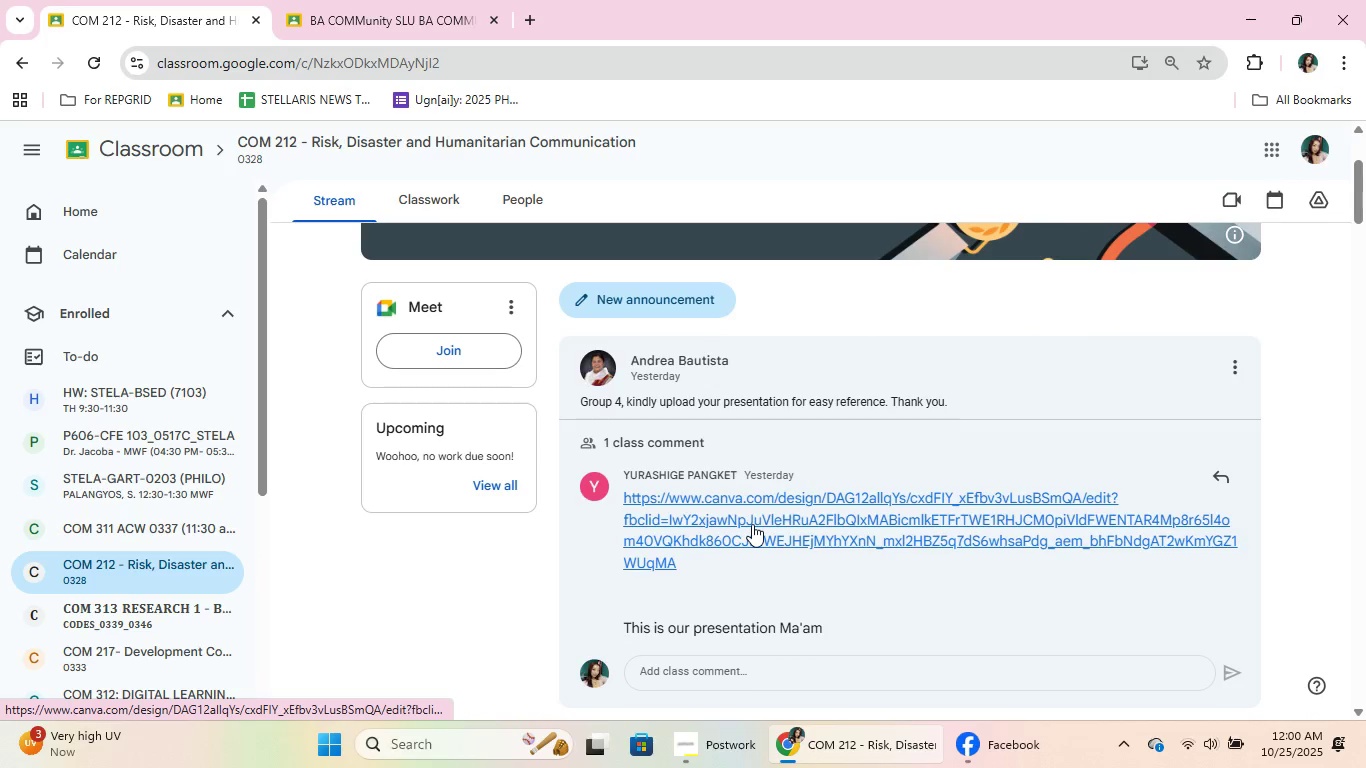 
left_click([752, 524])
 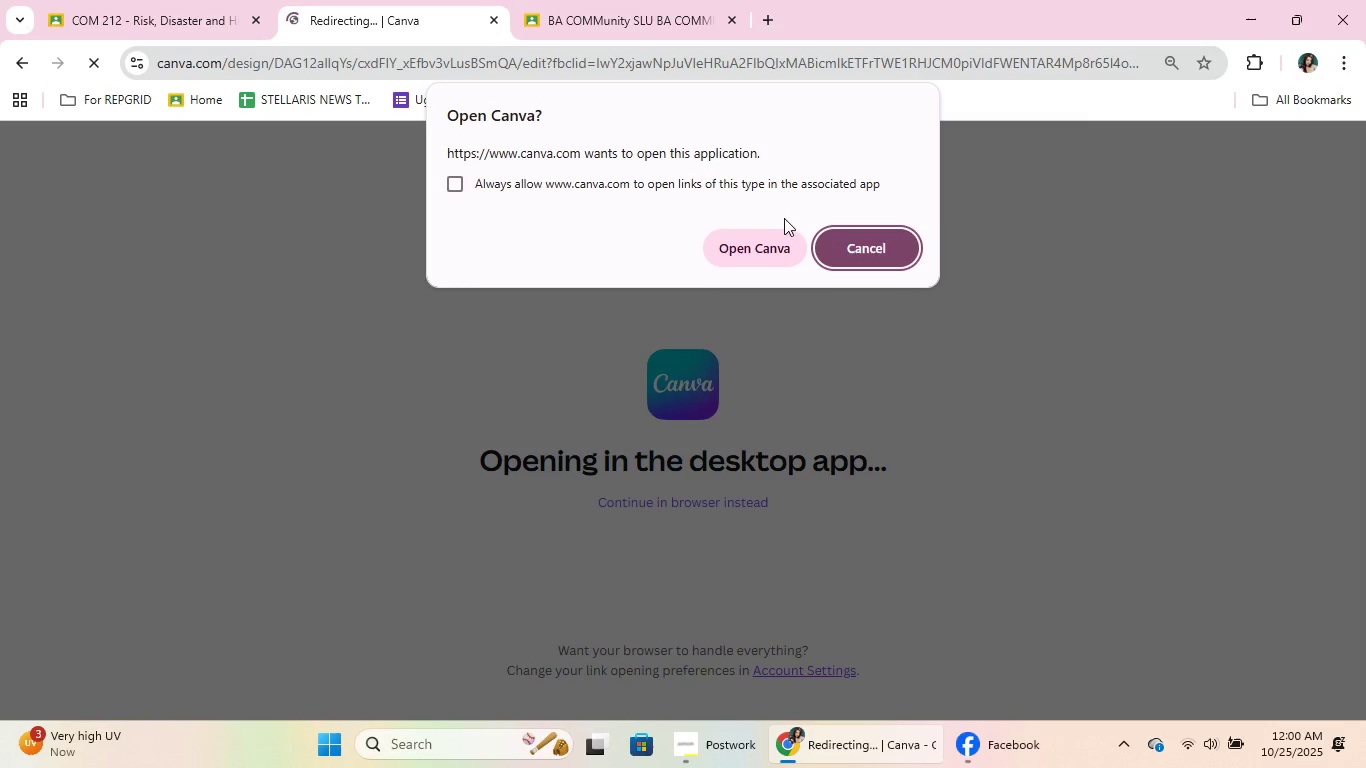 
left_click([739, 256])
 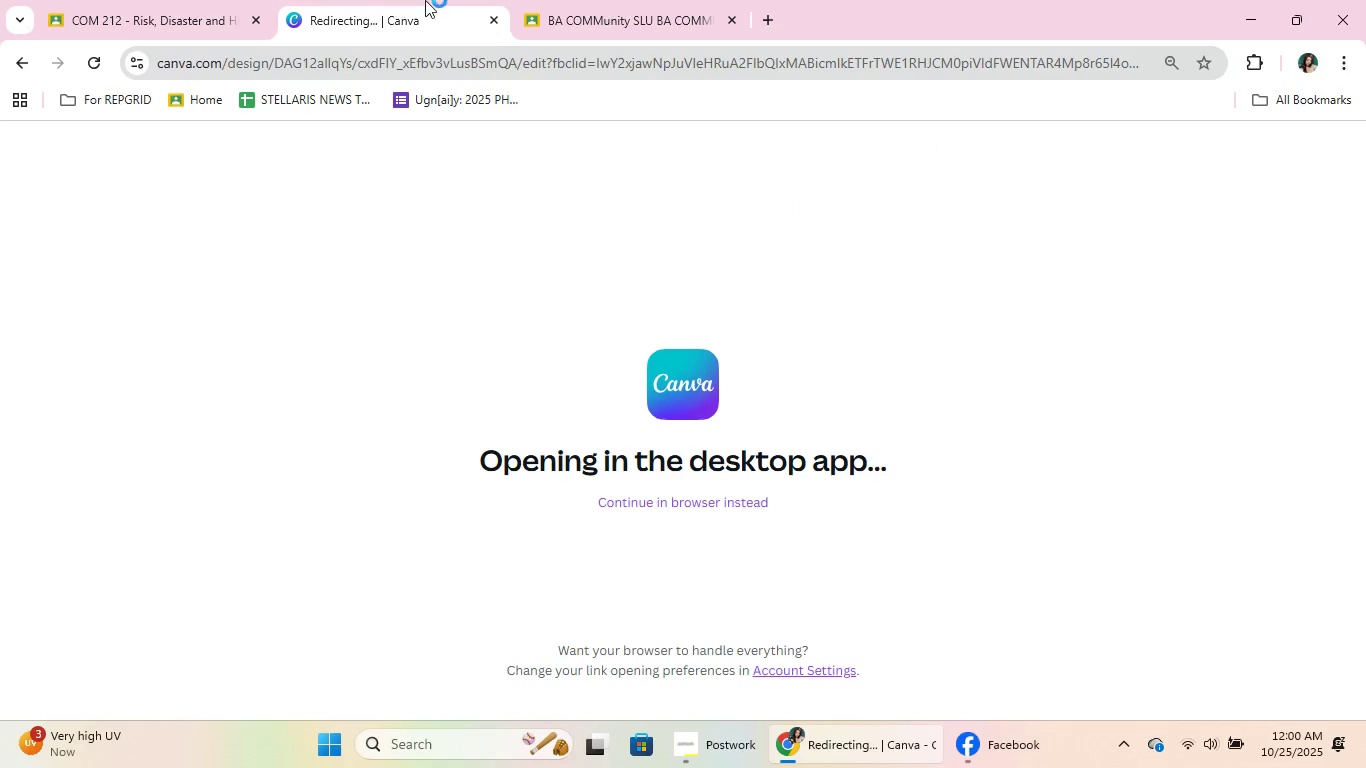 
mouse_move([502, 38])
 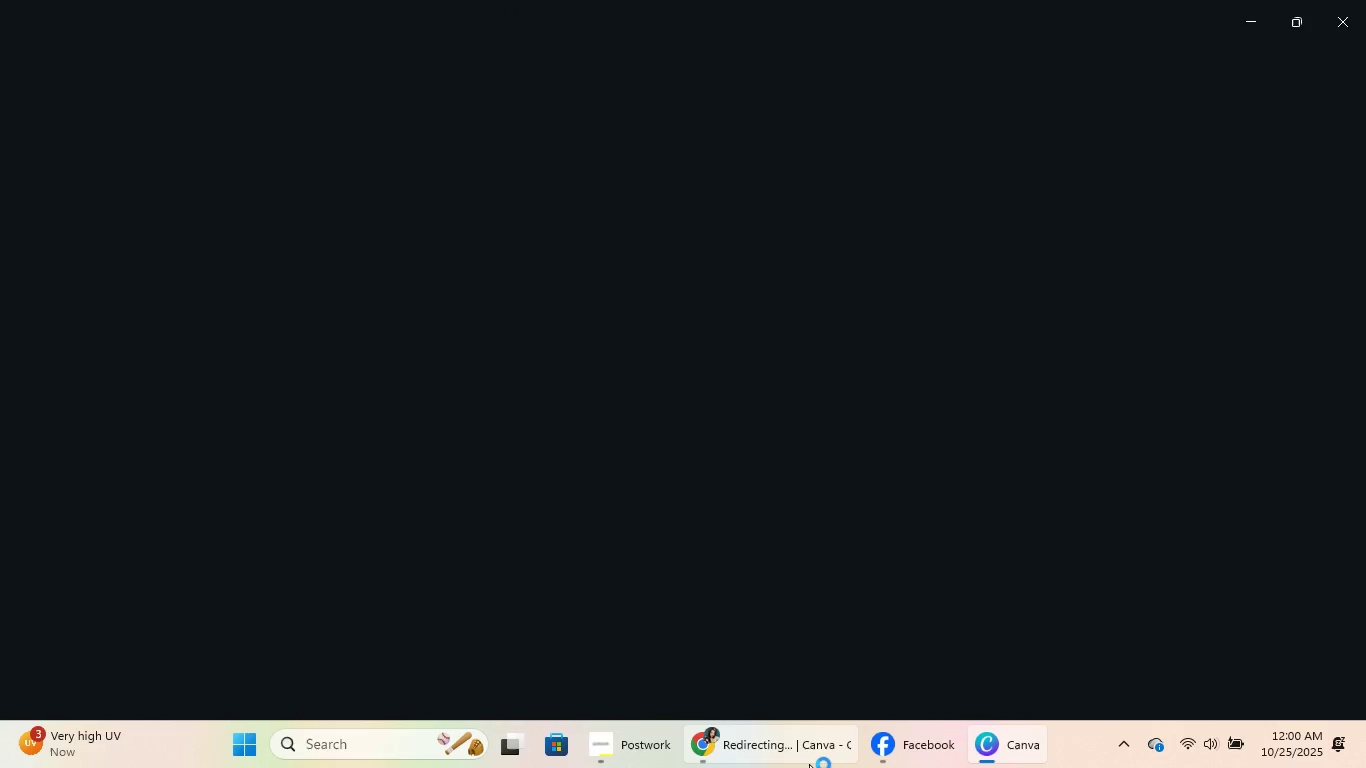 
left_click([809, 764])
 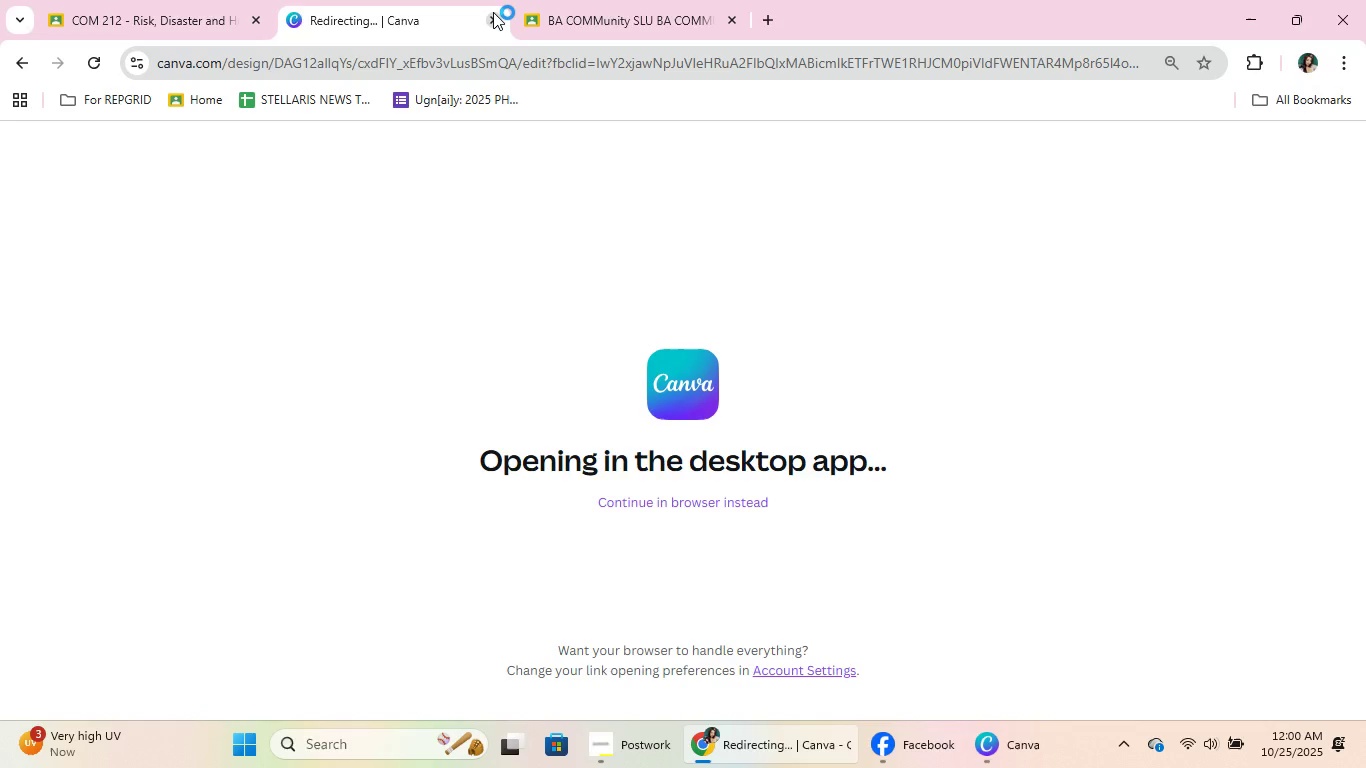 
left_click([493, 12])
 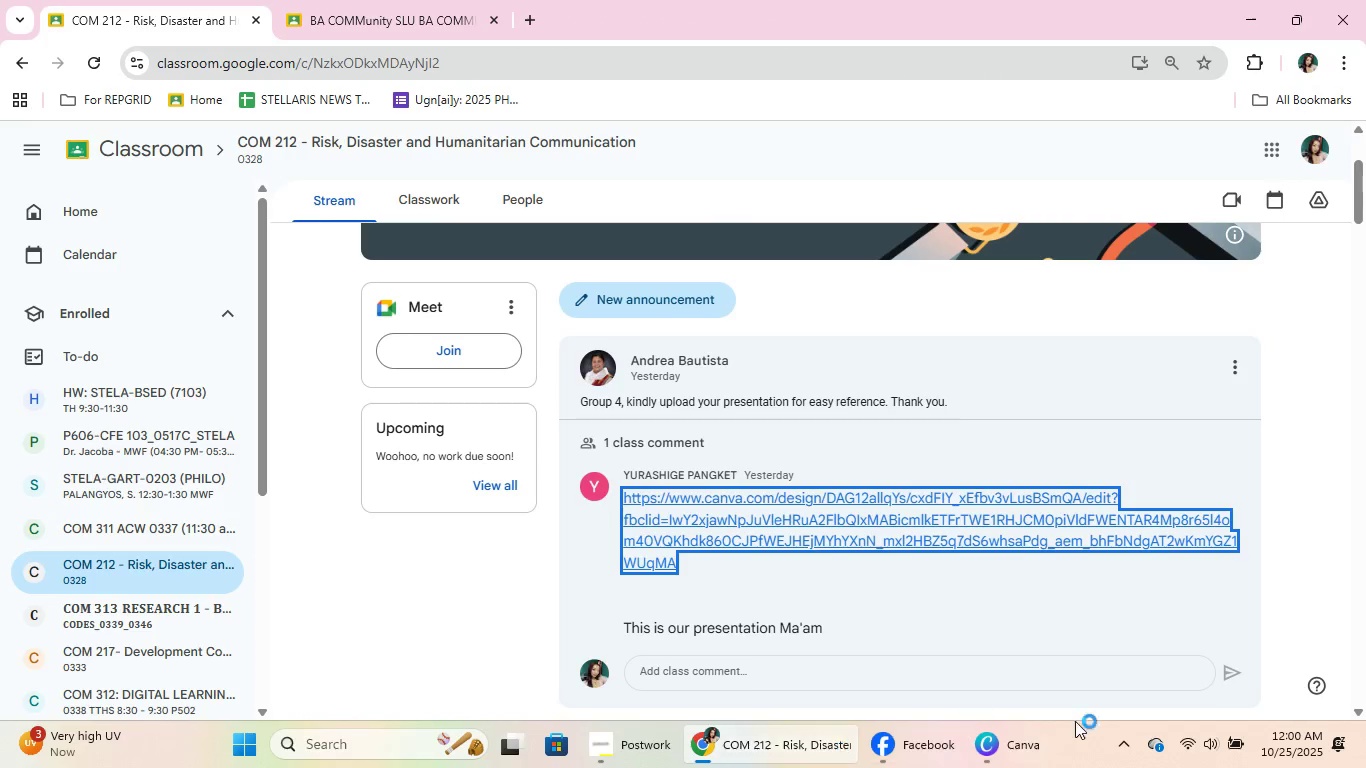 
left_click([1028, 756])
 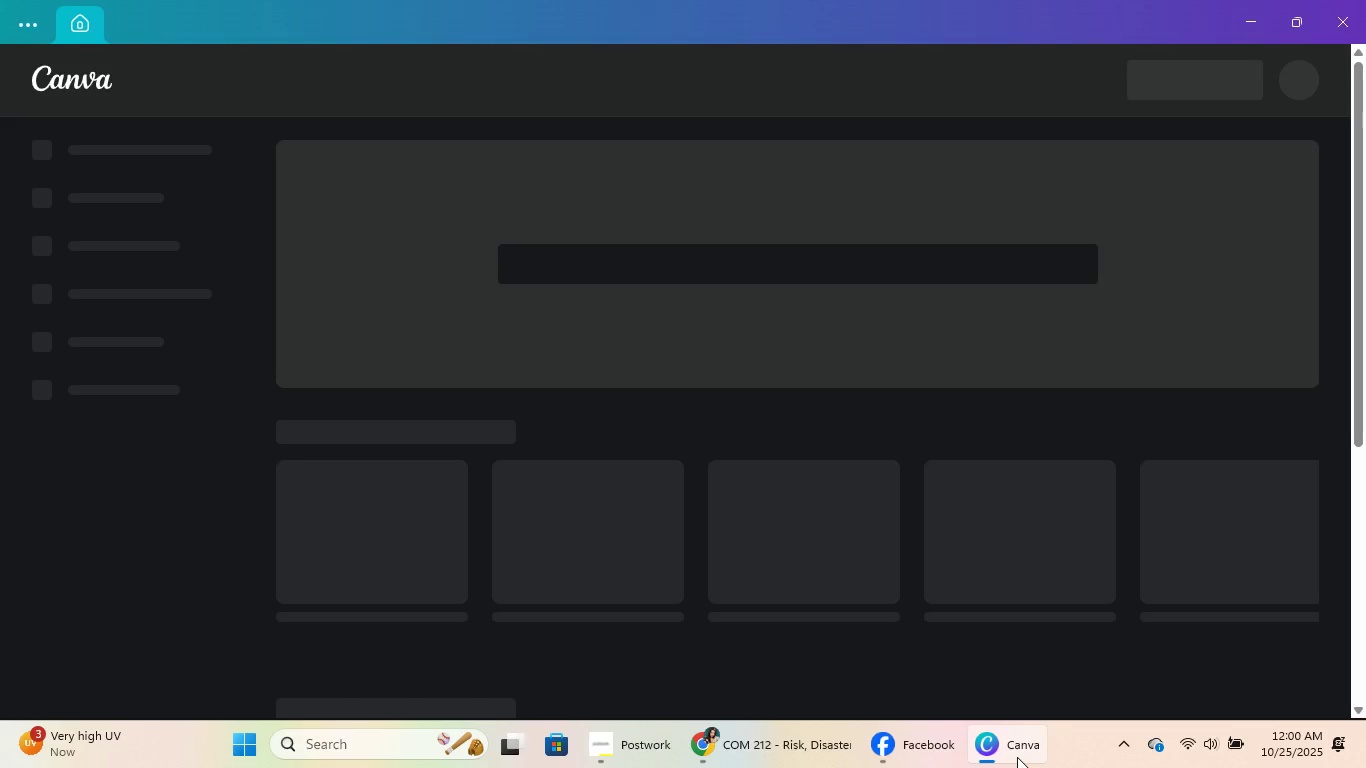 
left_click([1017, 757])
 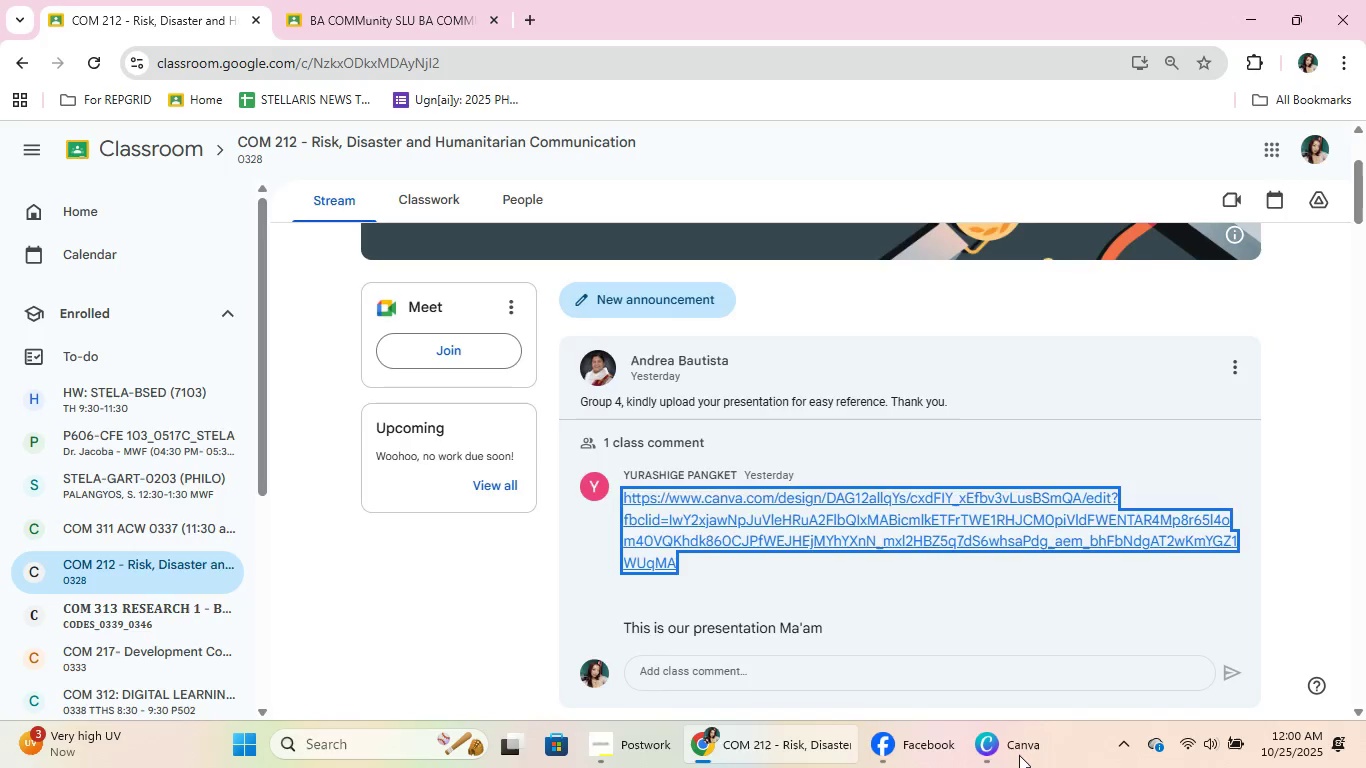 
left_click([1019, 753])
 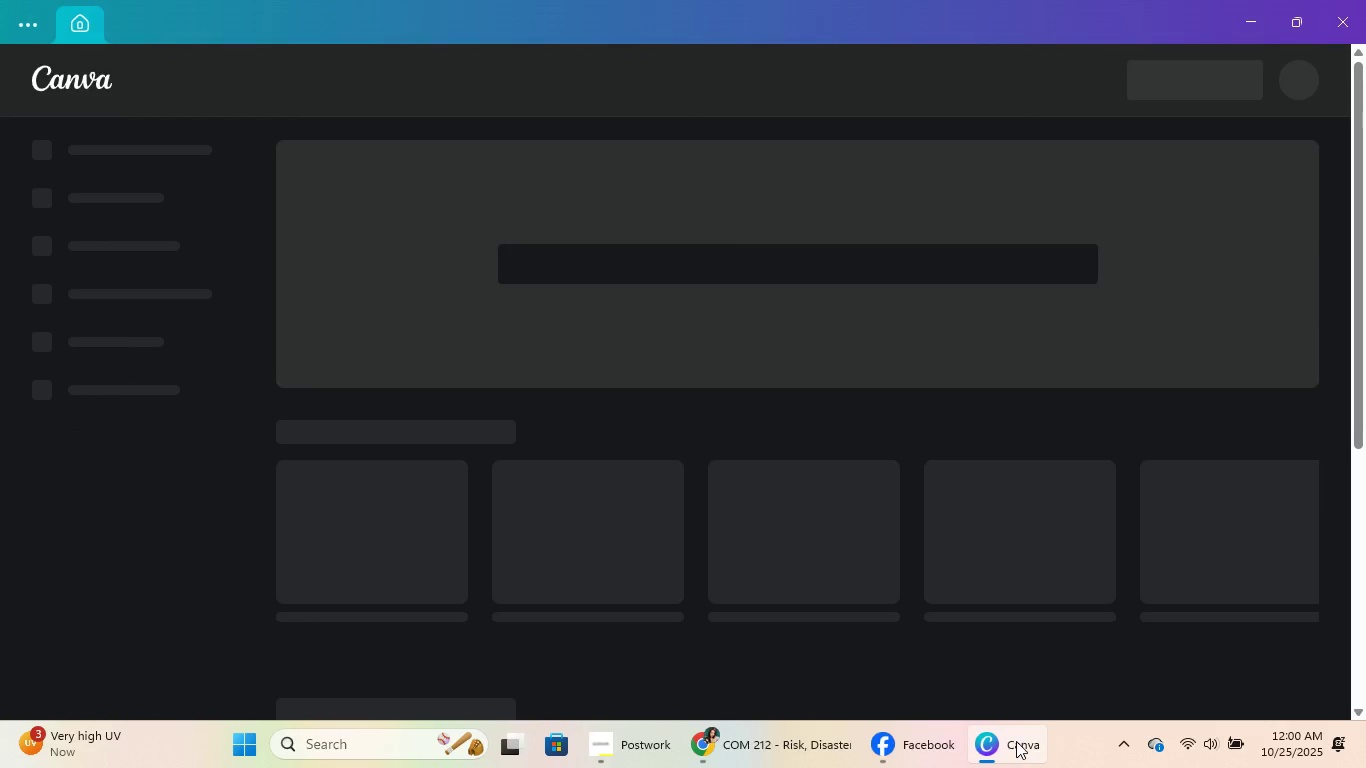 
left_click([1015, 740])
 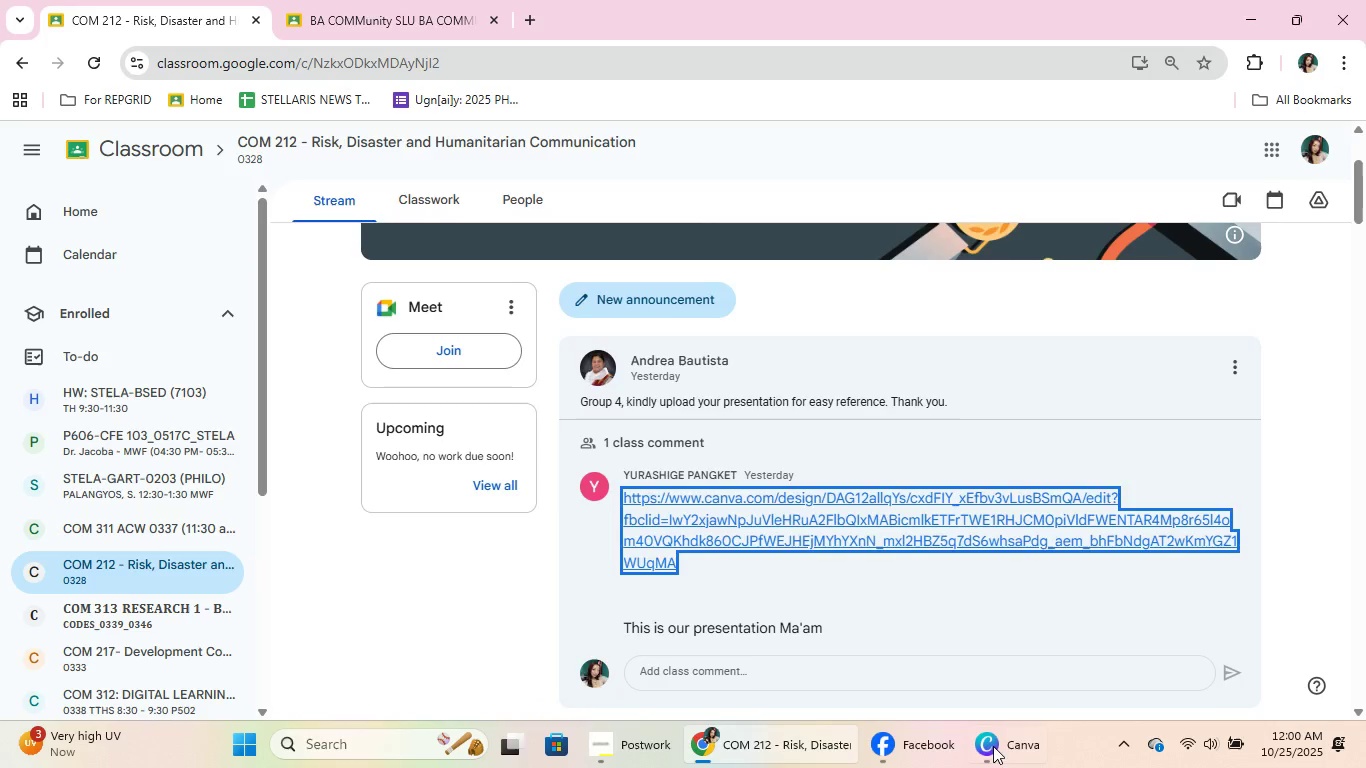 
left_click([993, 752])
 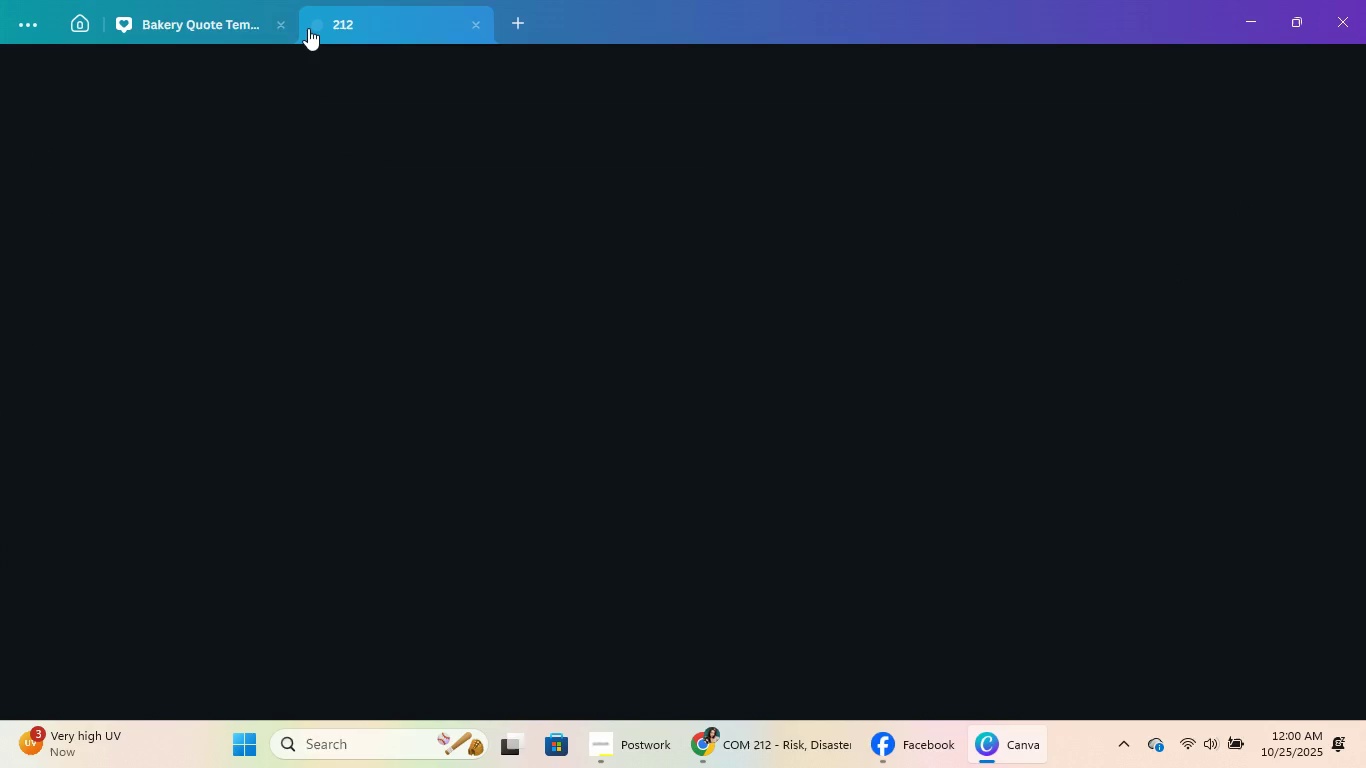 
left_click([280, 21])
 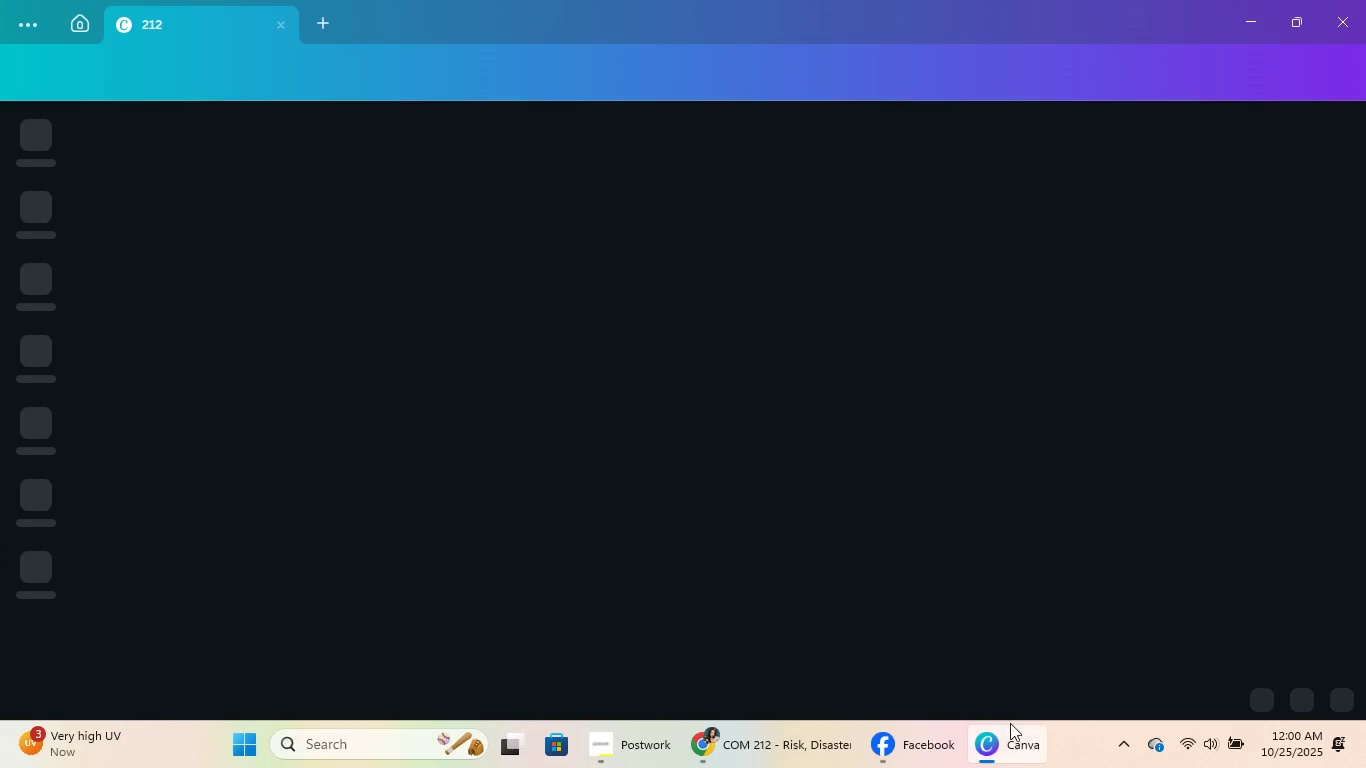 
left_click([1008, 767])
 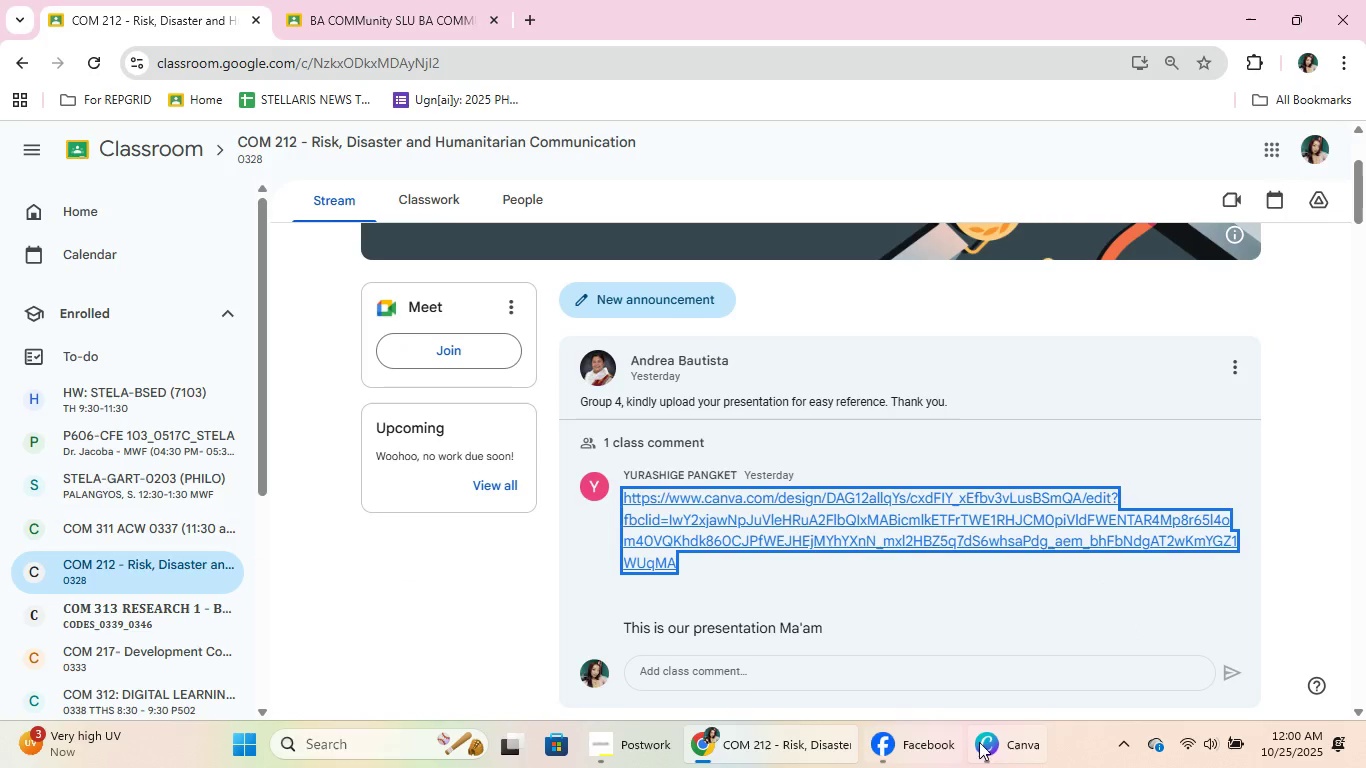 
left_click([990, 747])
 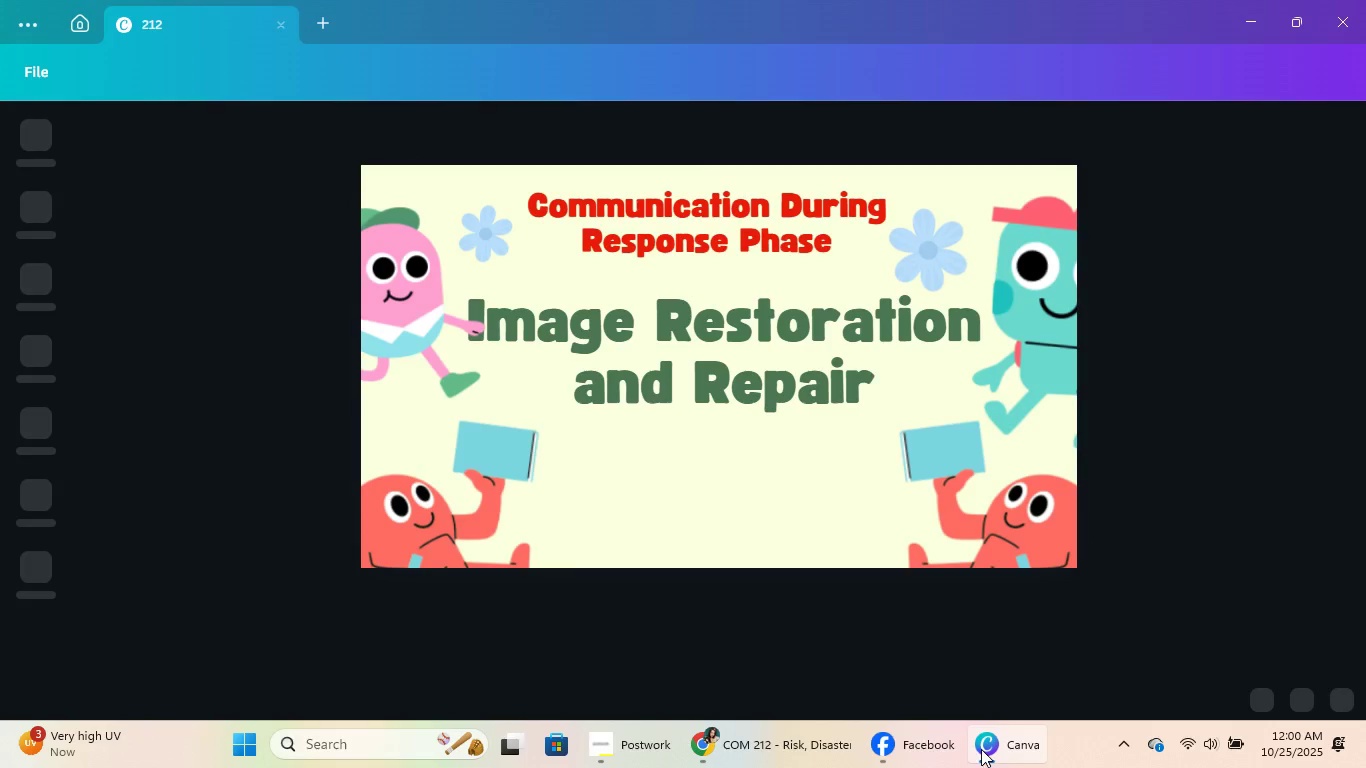 
left_click([955, 754])
 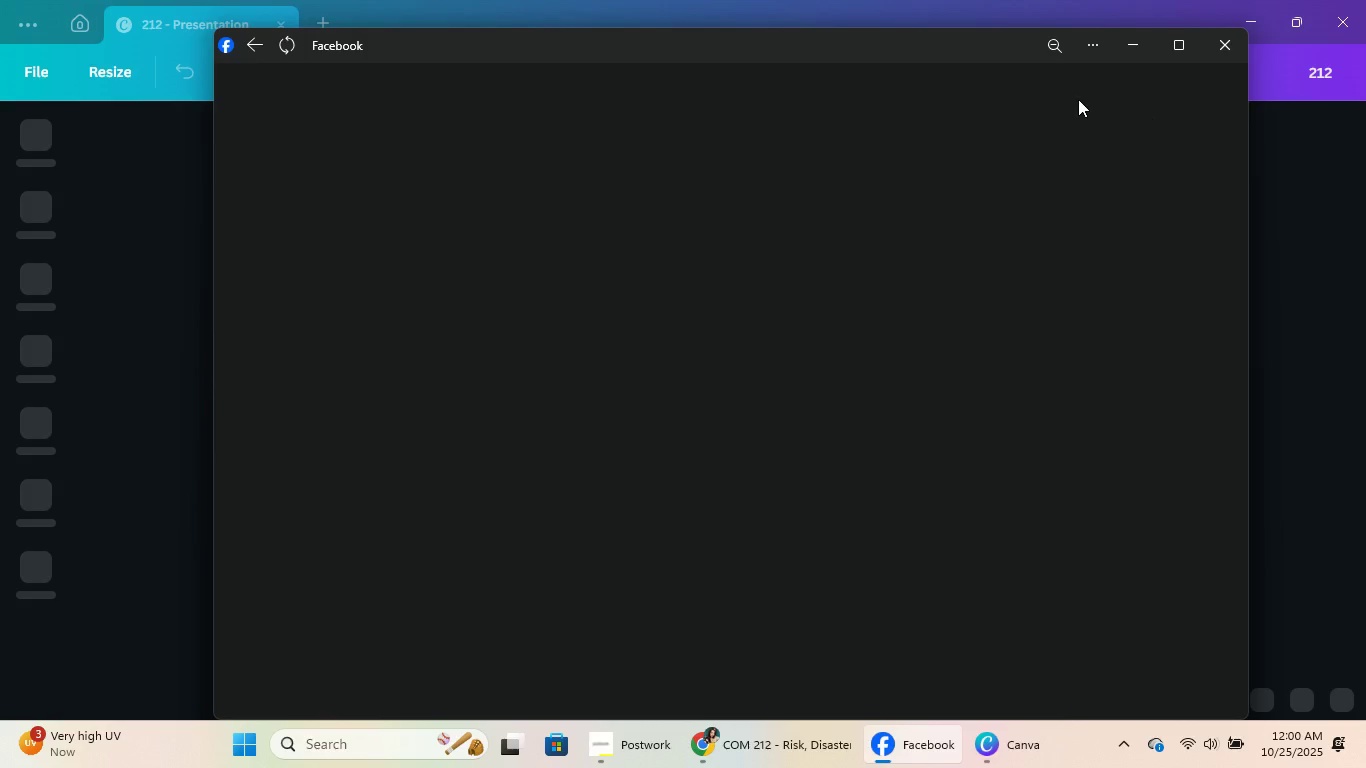 
left_click([1141, 34])
 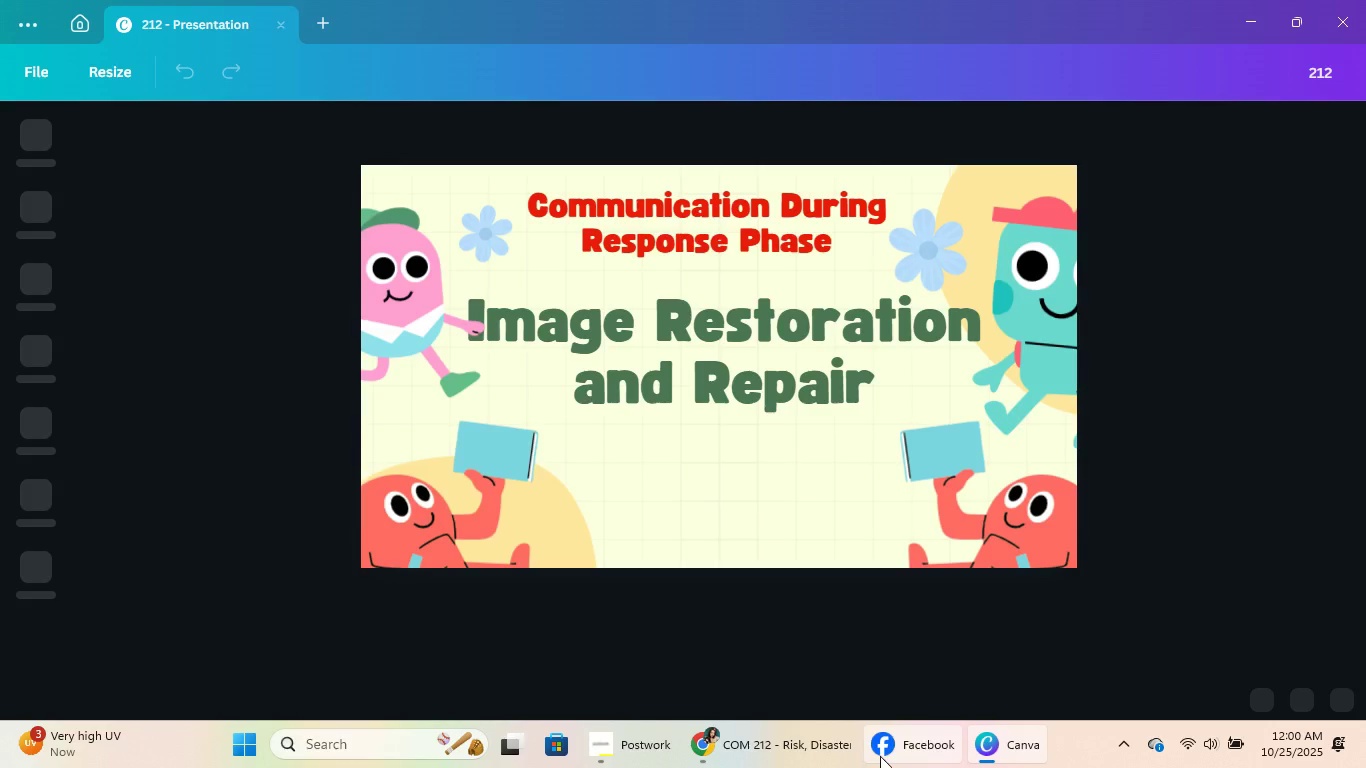 
left_click([912, 755])
 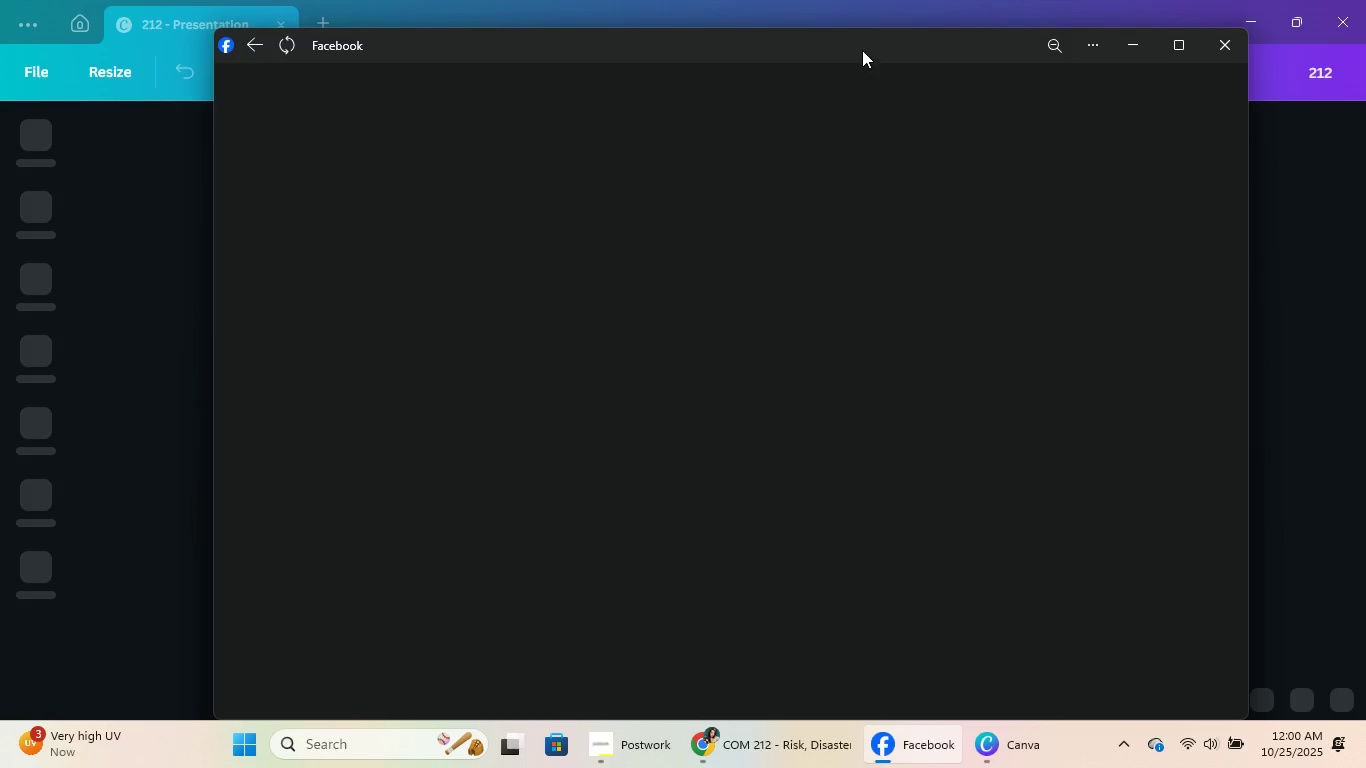 
left_click_drag(start_coordinate=[862, 49], to_coordinate=[871, 20])
 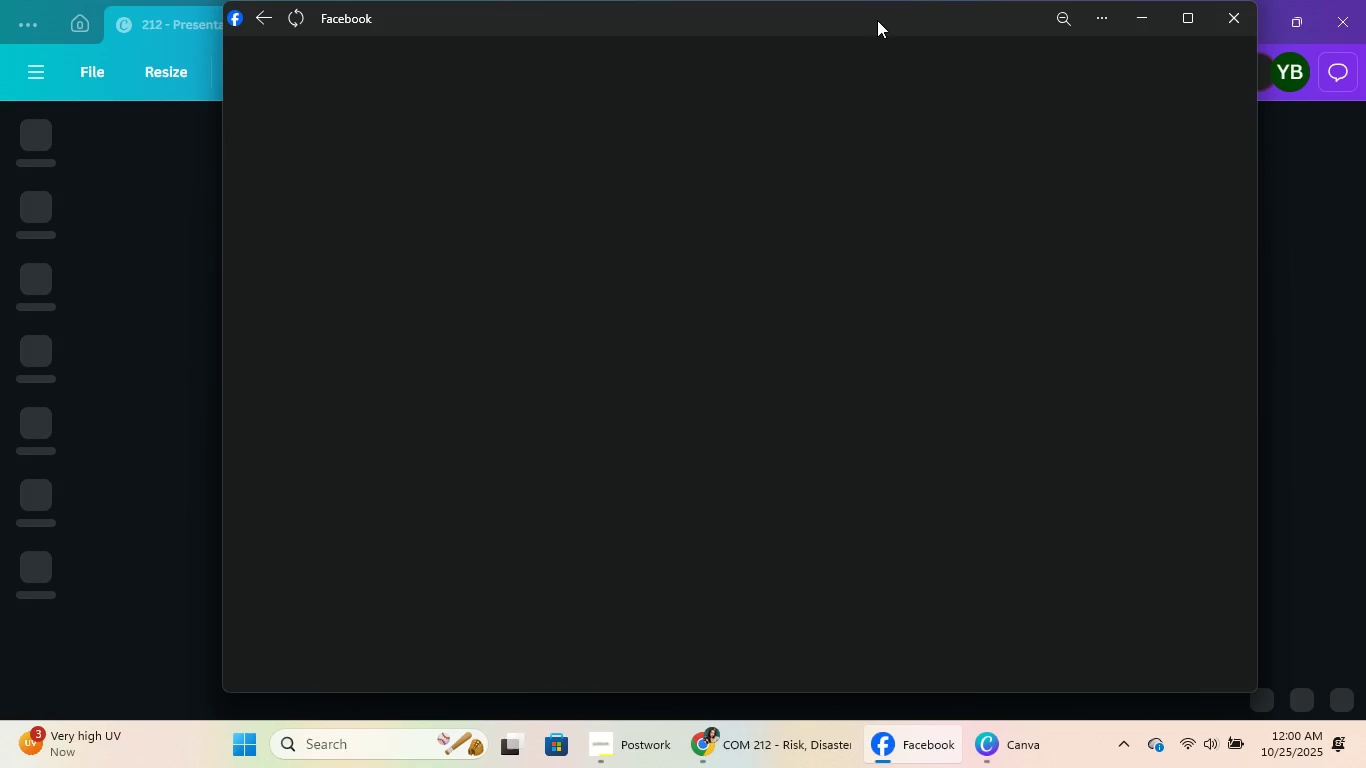 
left_click([1149, 5])
 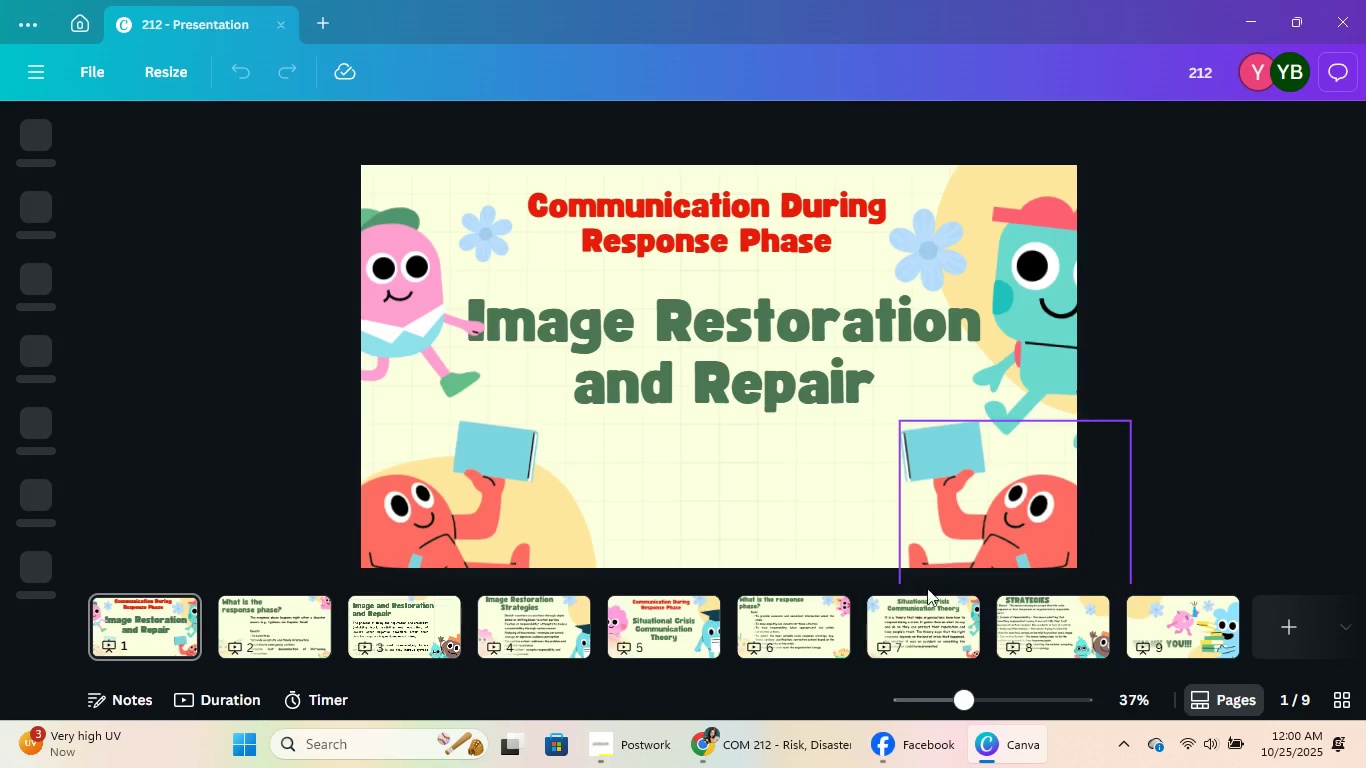 
left_click([923, 648])
 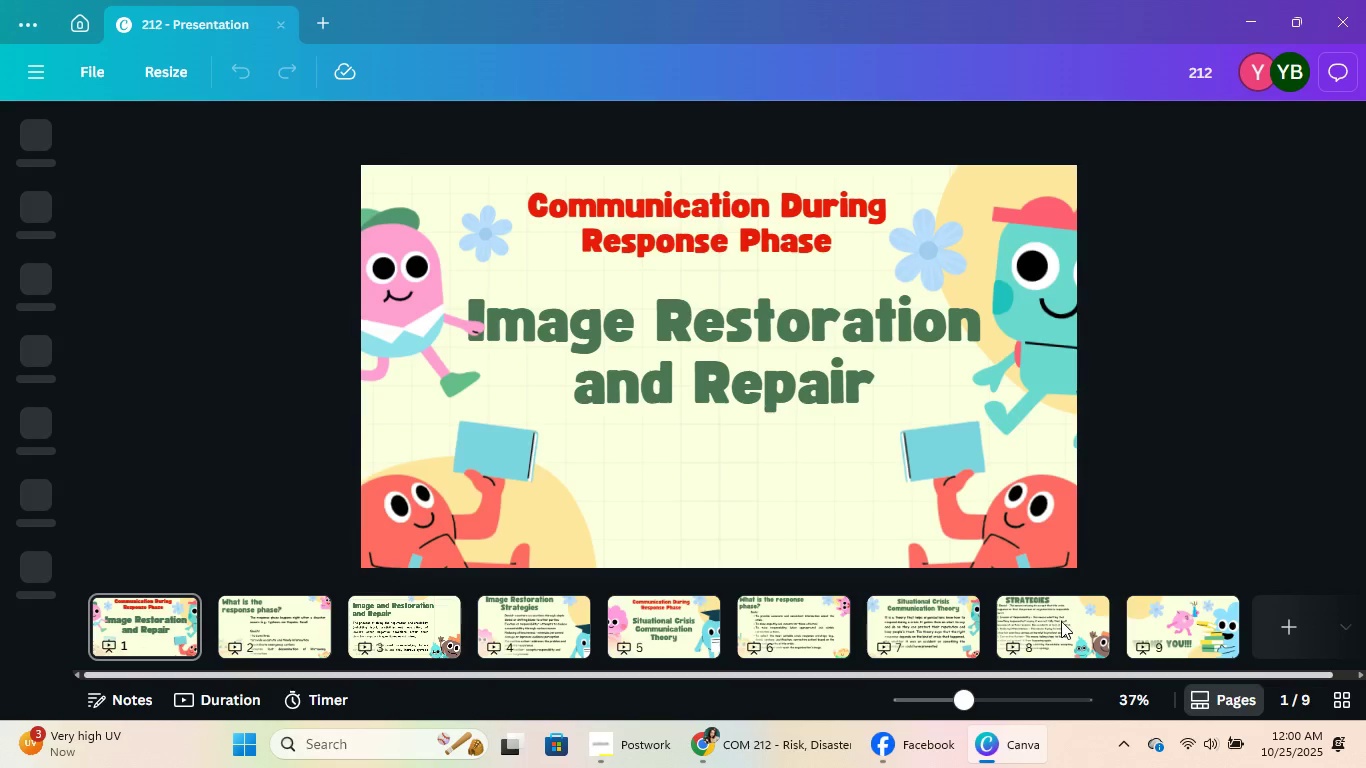 
left_click([1061, 621])
 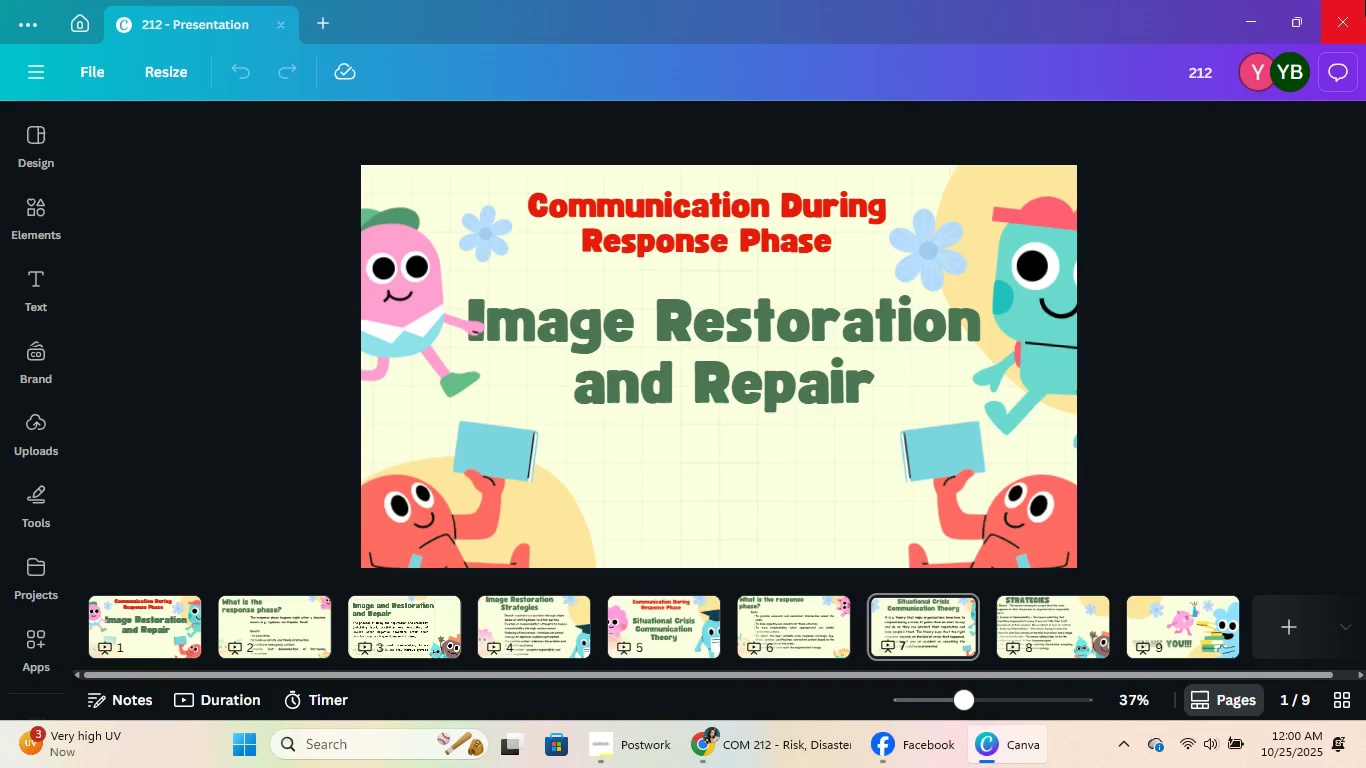 
left_click([1365, 0])
 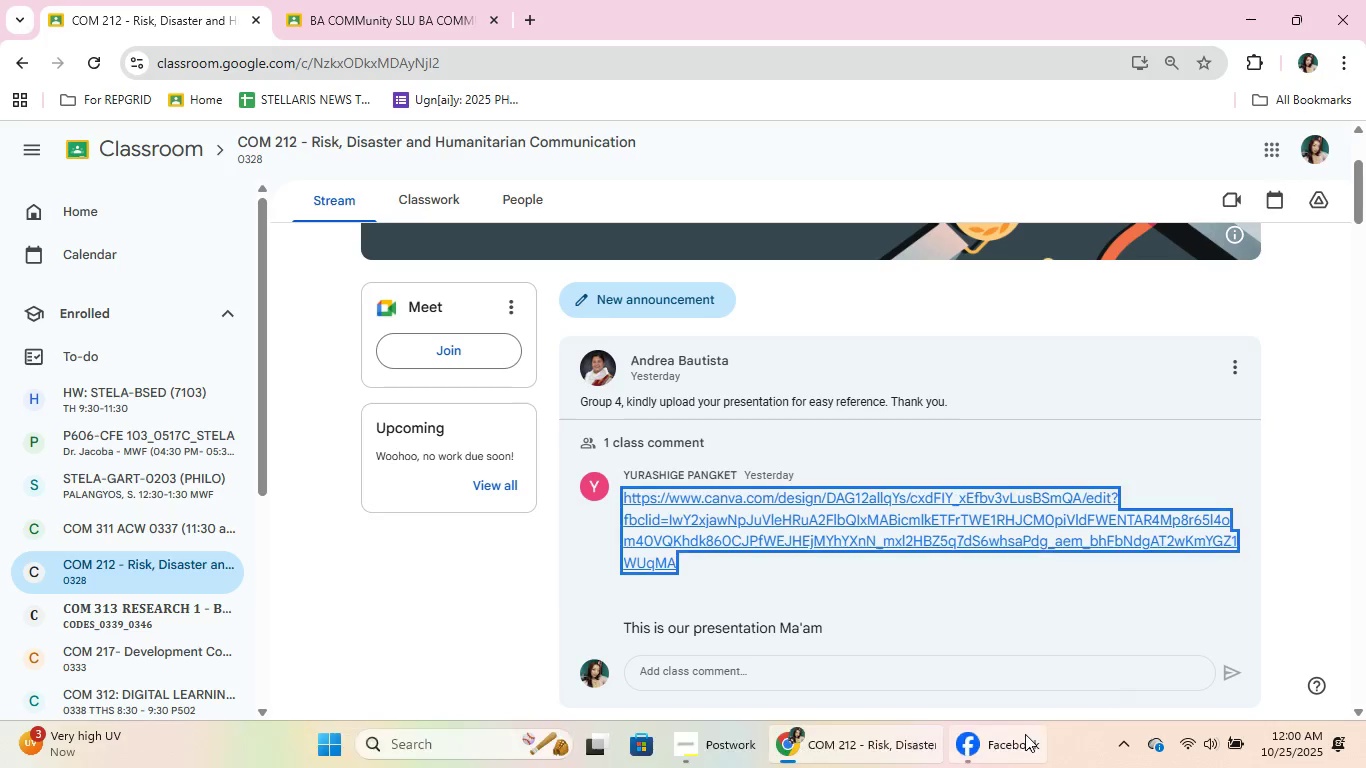 
left_click([1025, 736])
 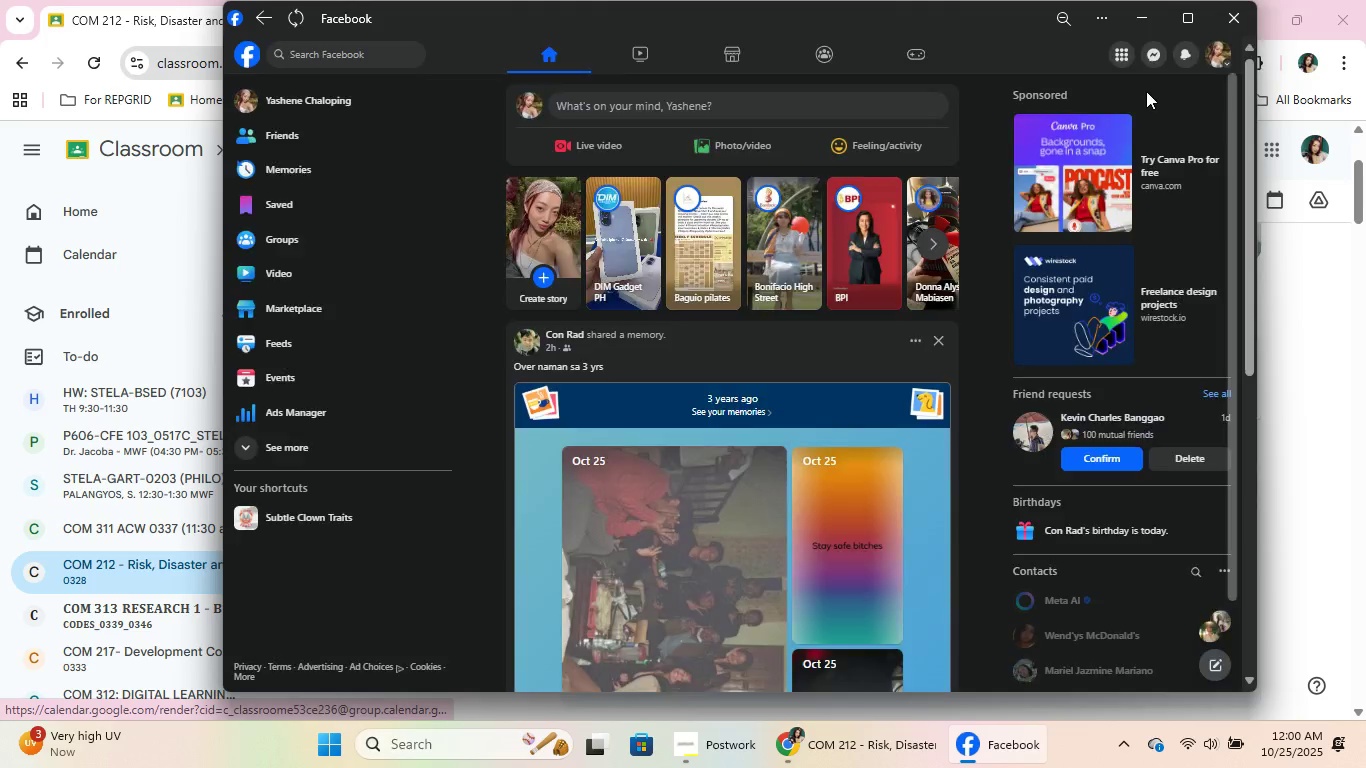 
left_click([1159, 49])
 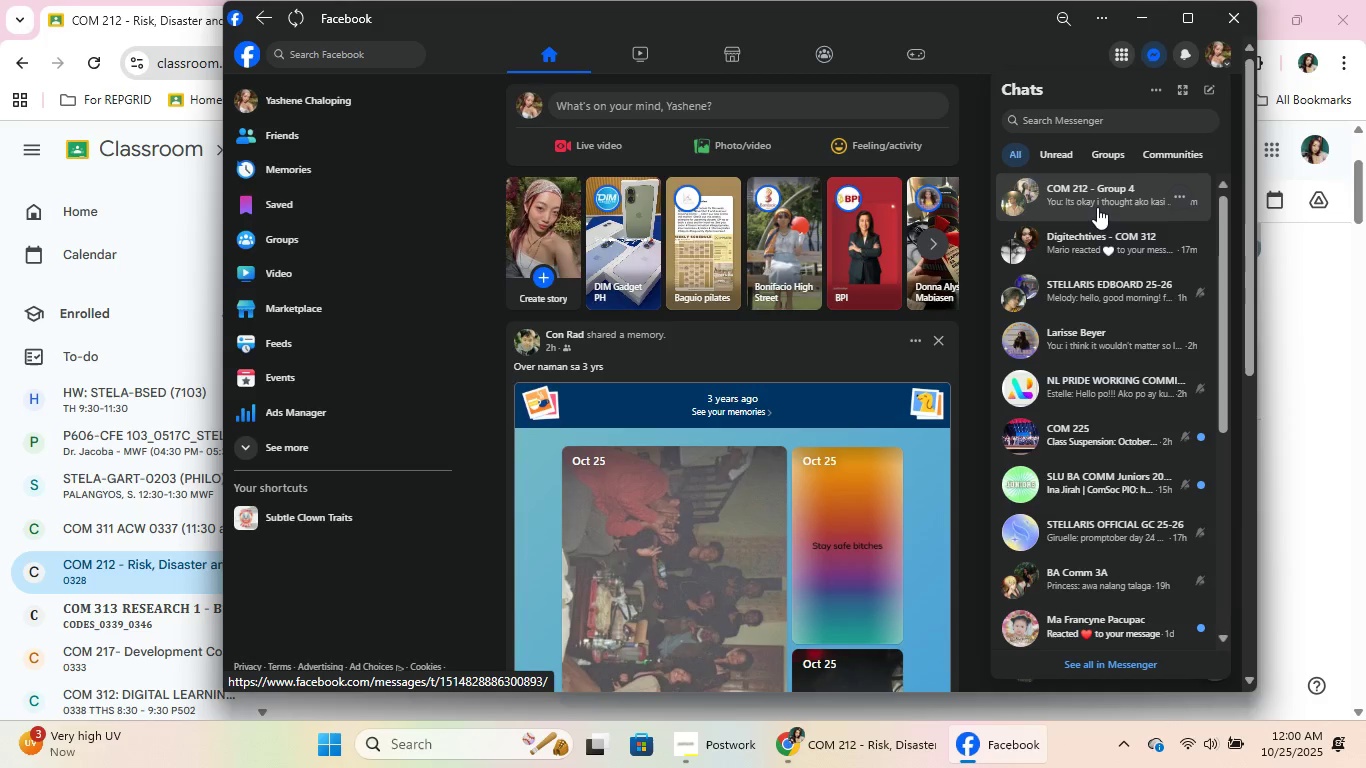 
left_click([1098, 206])
 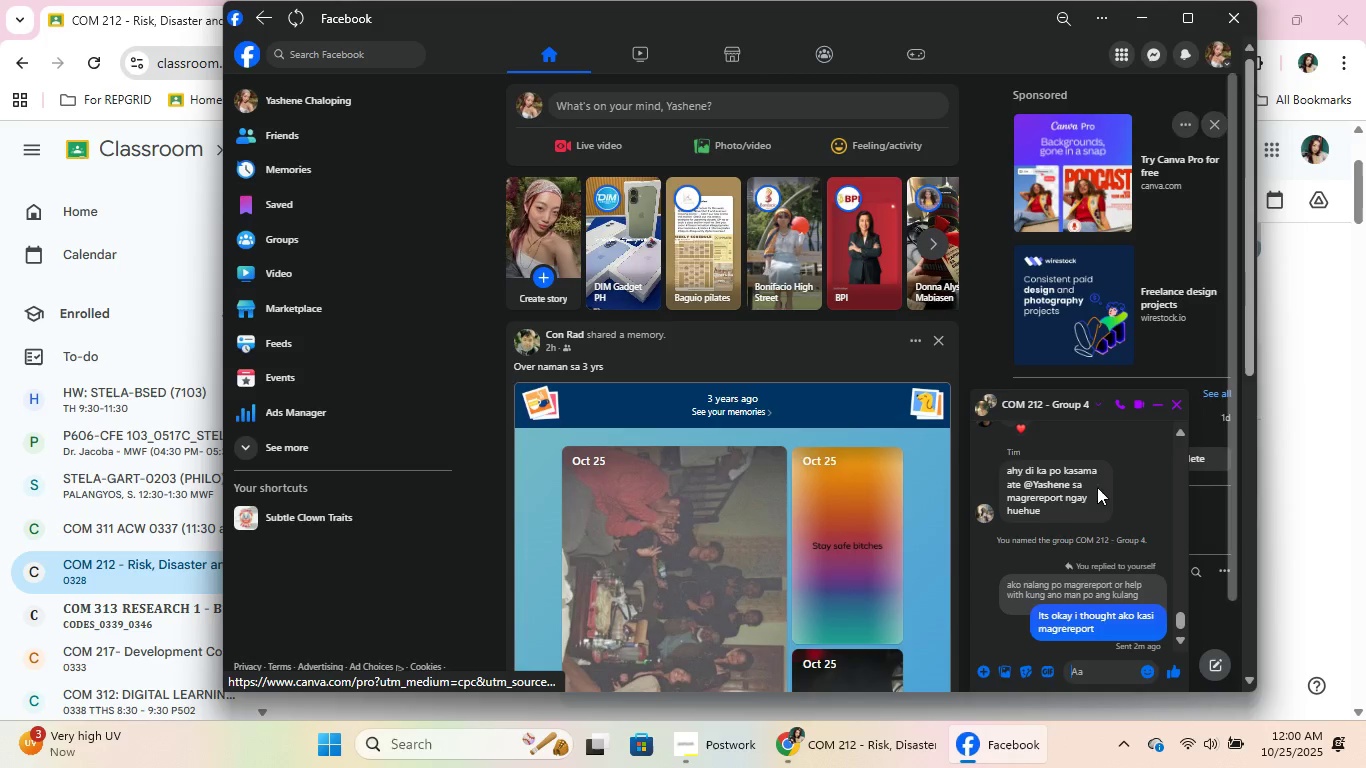 
scroll: coordinate [1097, 485], scroll_direction: up, amount: 2.0
 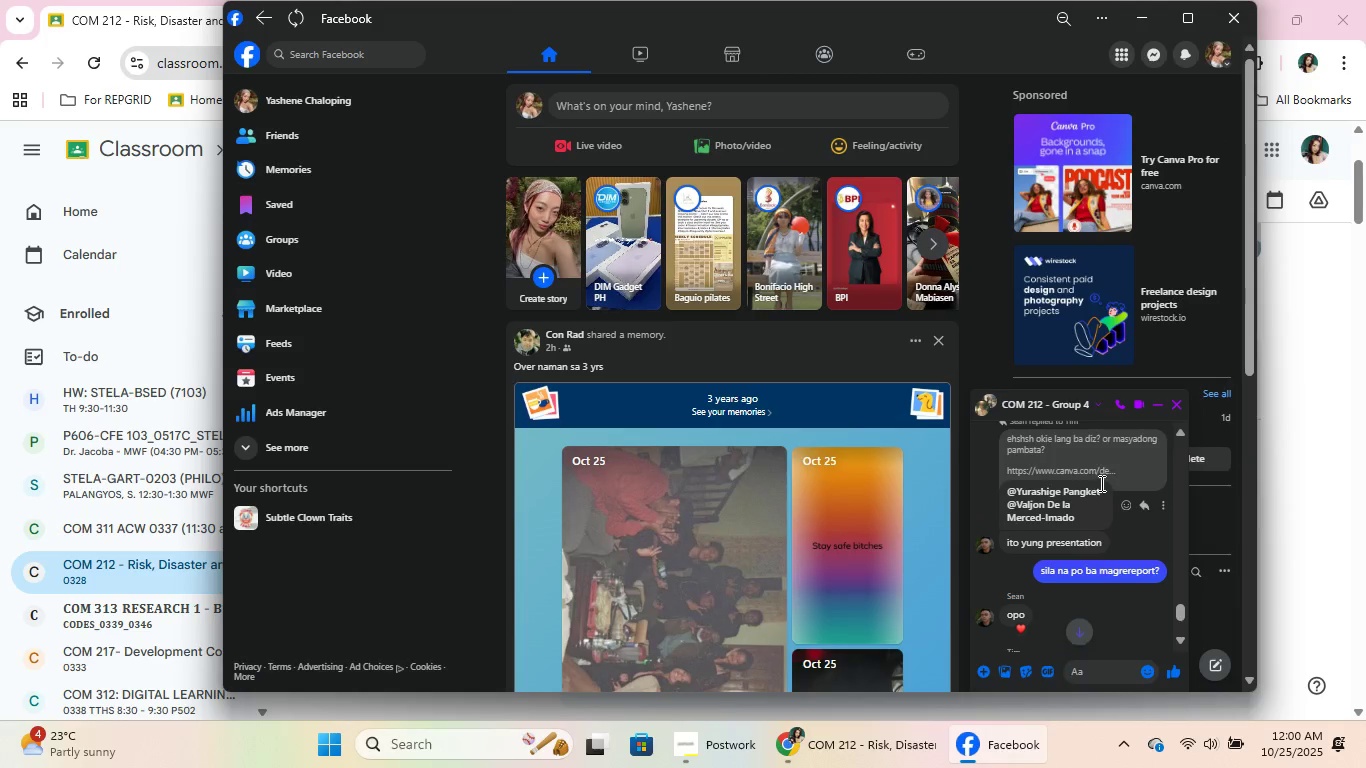 
scroll: coordinate [1100, 483], scroll_direction: down, amount: 5.0
 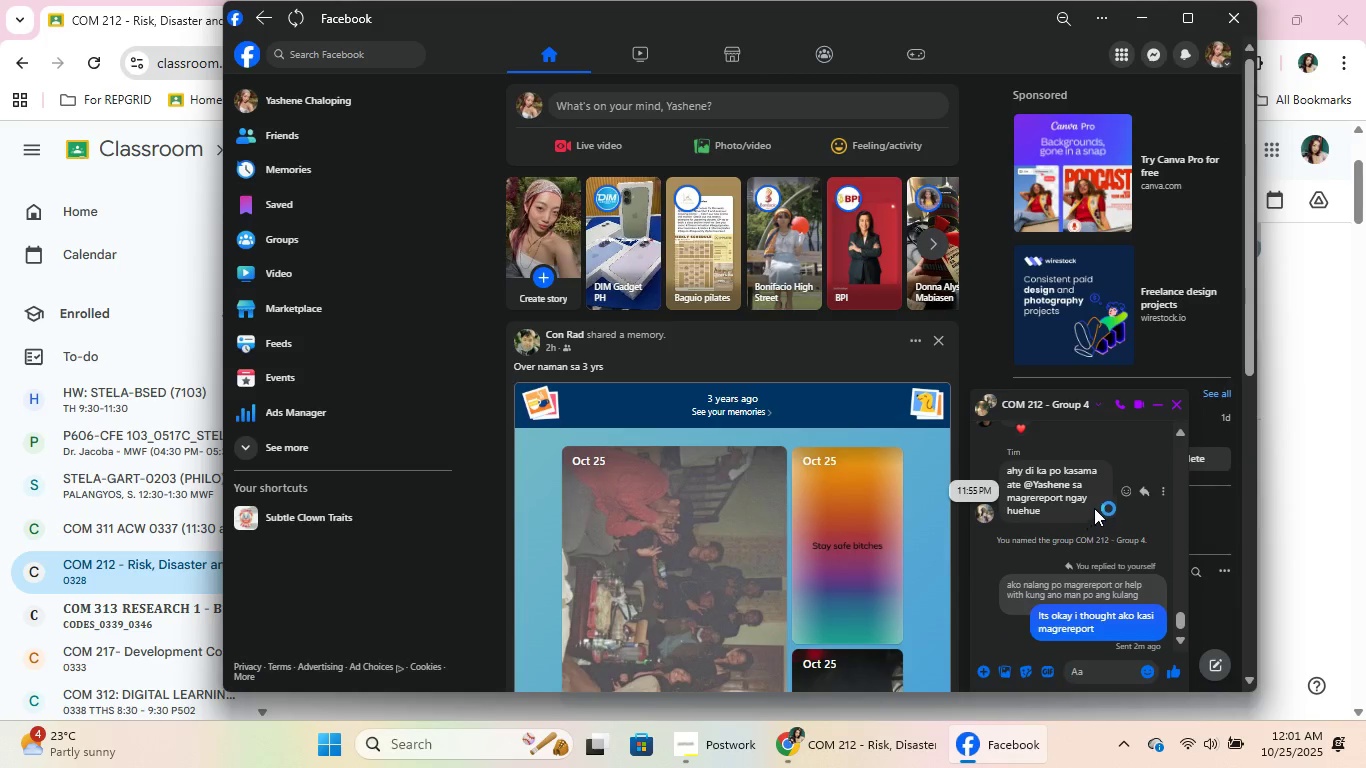 
scroll: coordinate [1135, 493], scroll_direction: up, amount: 7.0
 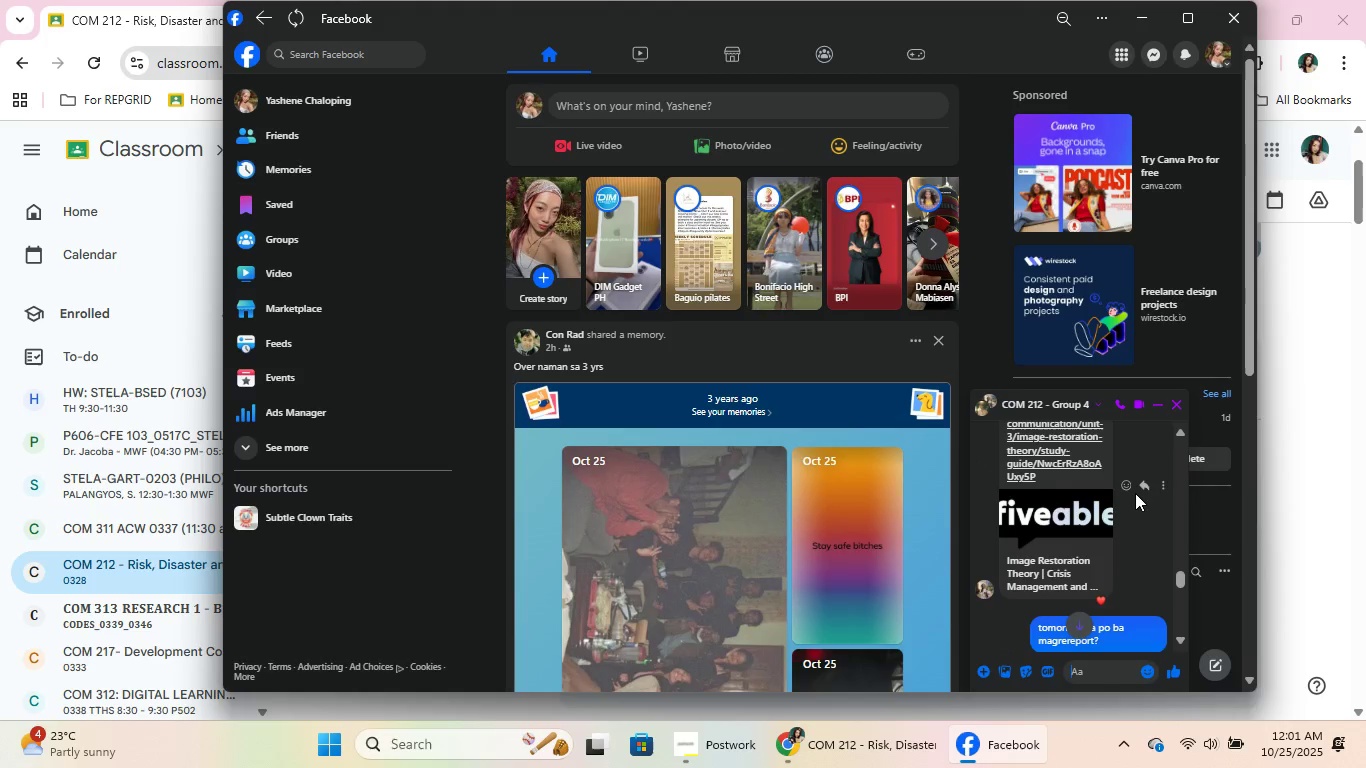 
scroll: coordinate [1096, 570], scroll_direction: down, amount: 2.0
 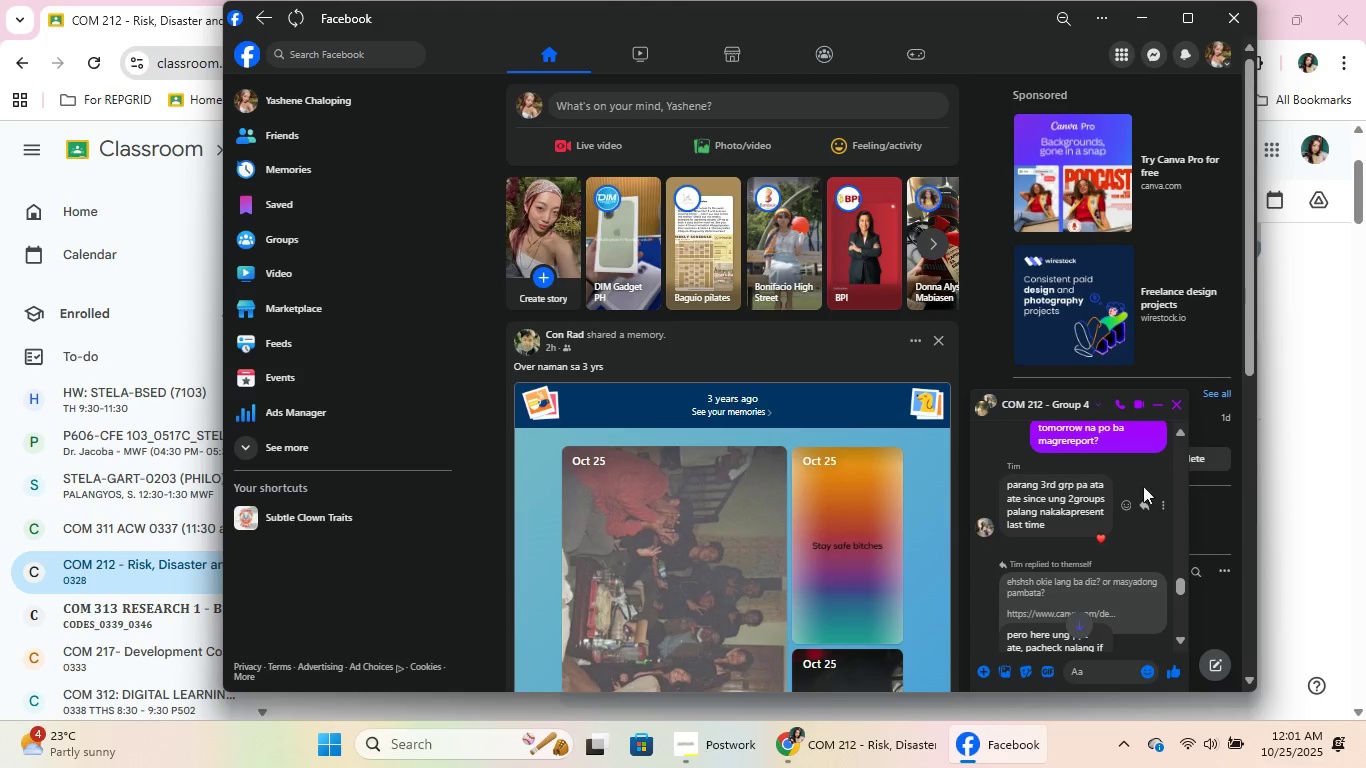 
scroll: coordinate [1112, 492], scroll_direction: up, amount: 25.0
 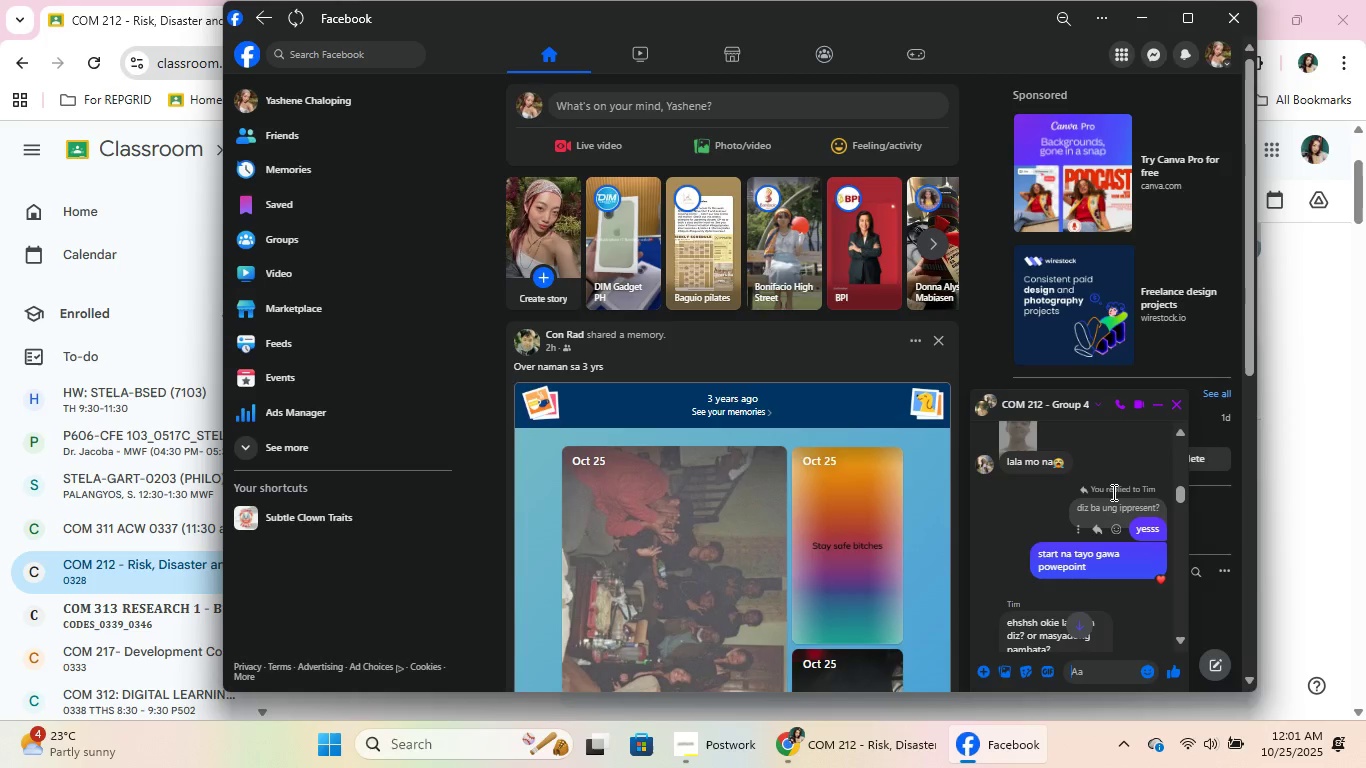 
scroll: coordinate [1111, 493], scroll_direction: up, amount: 5.0
 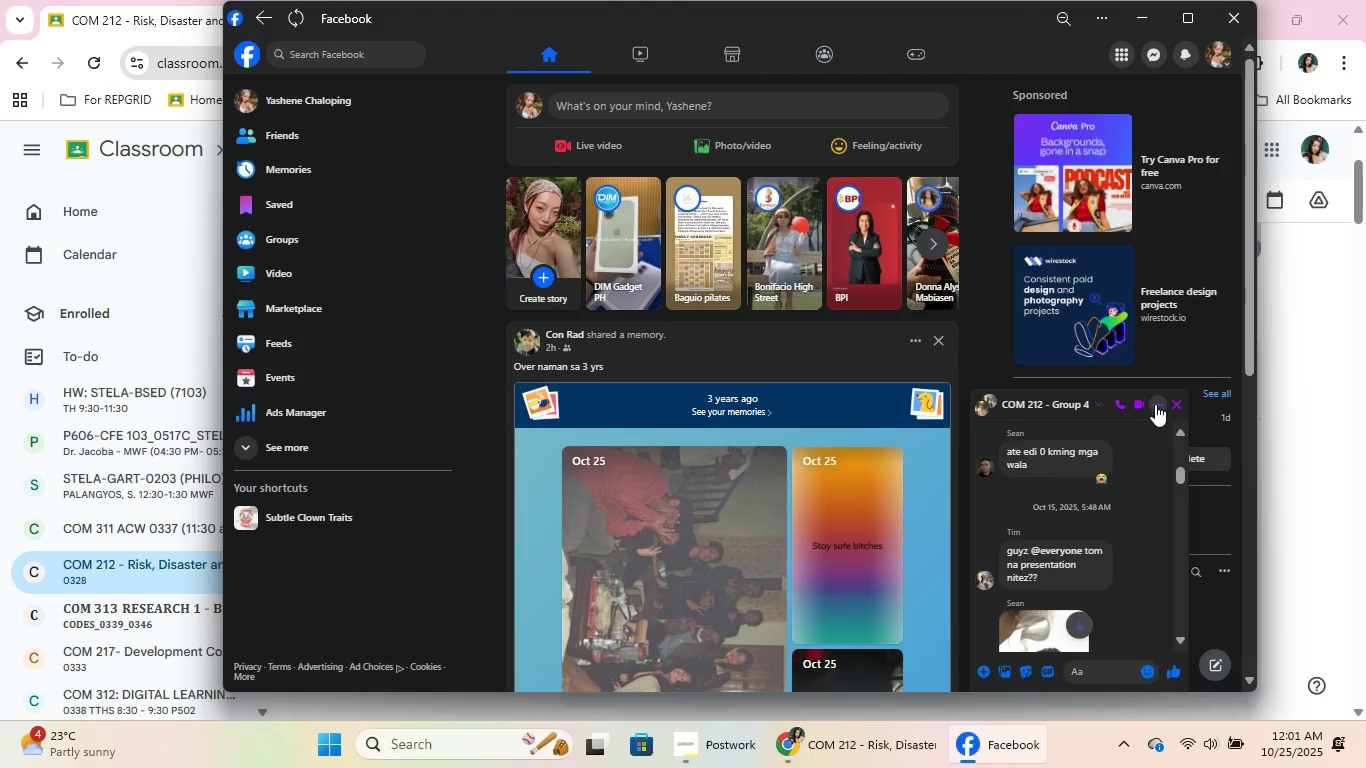 
left_click([1156, 403])
 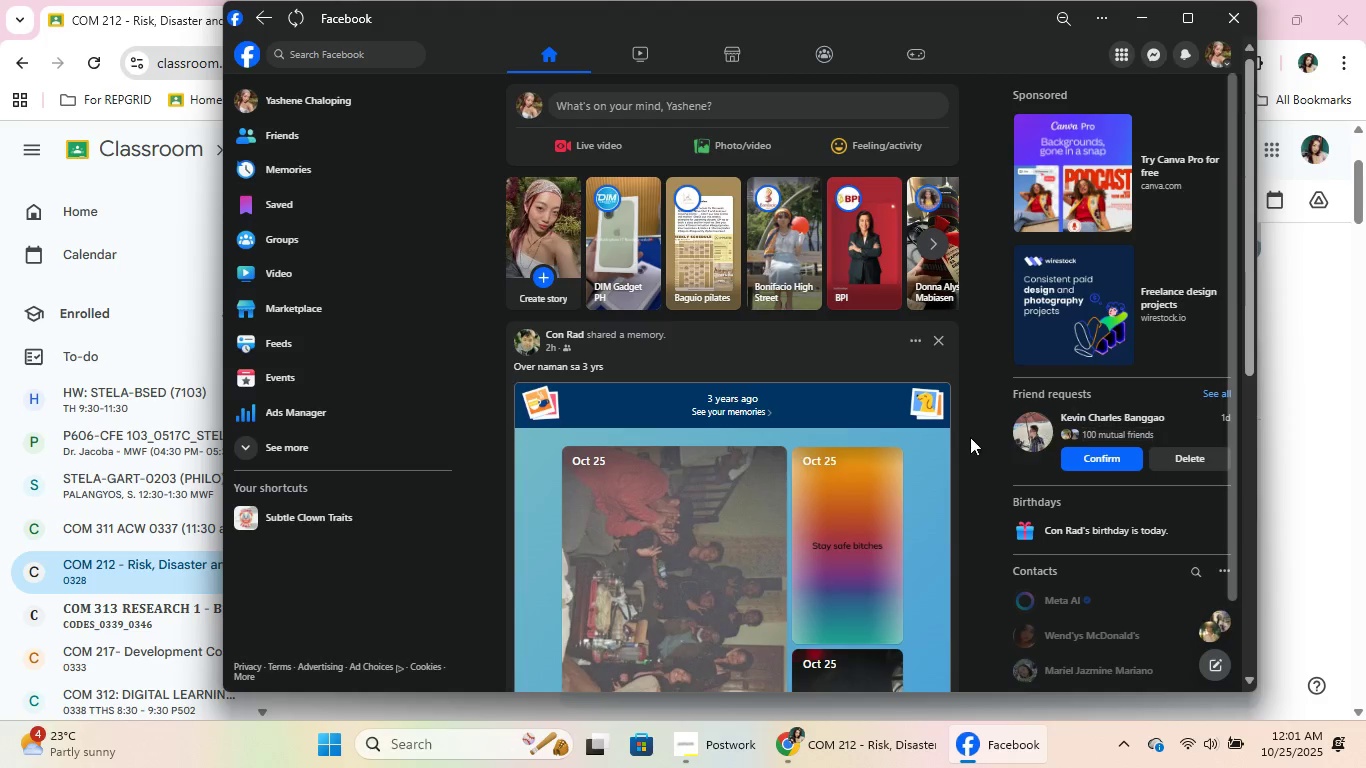 
scroll: coordinate [904, 338], scroll_direction: down, amount: 10.0
 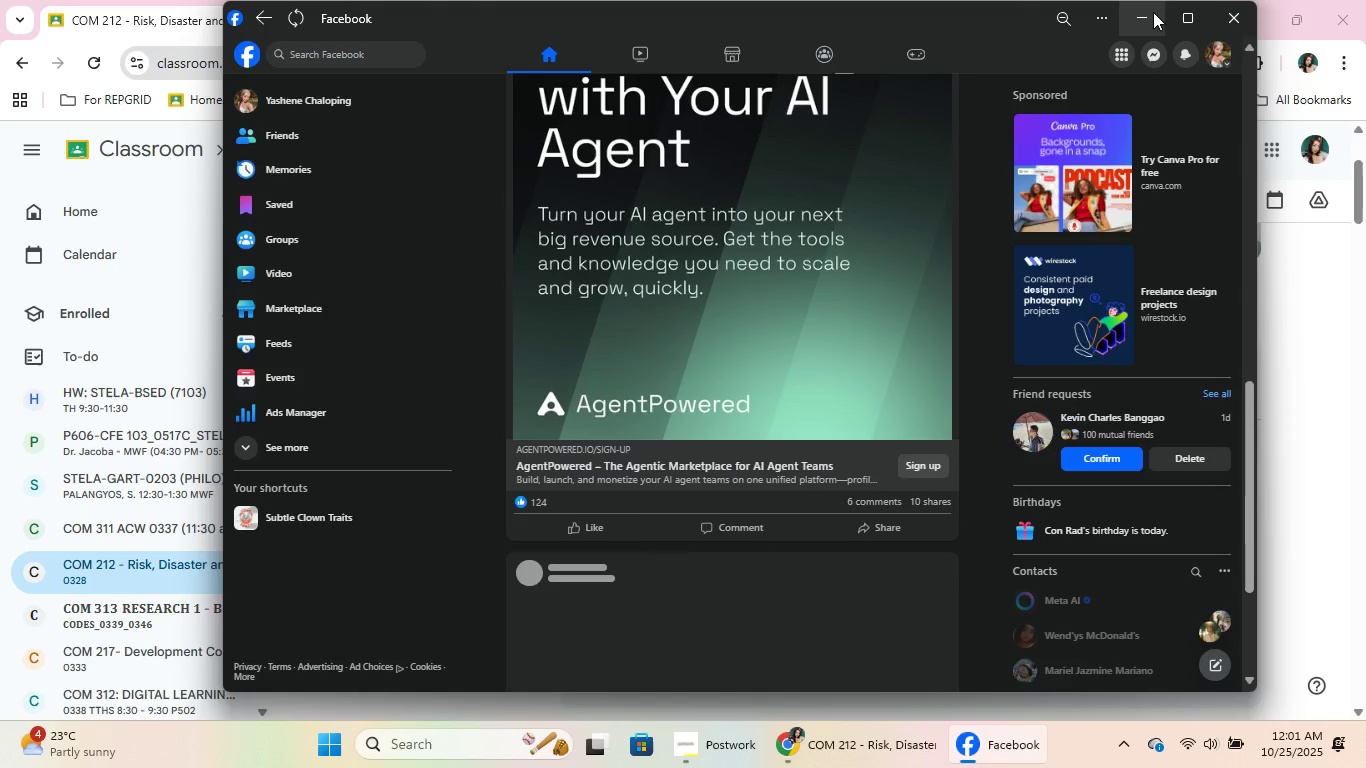 
left_click([1153, 12])
 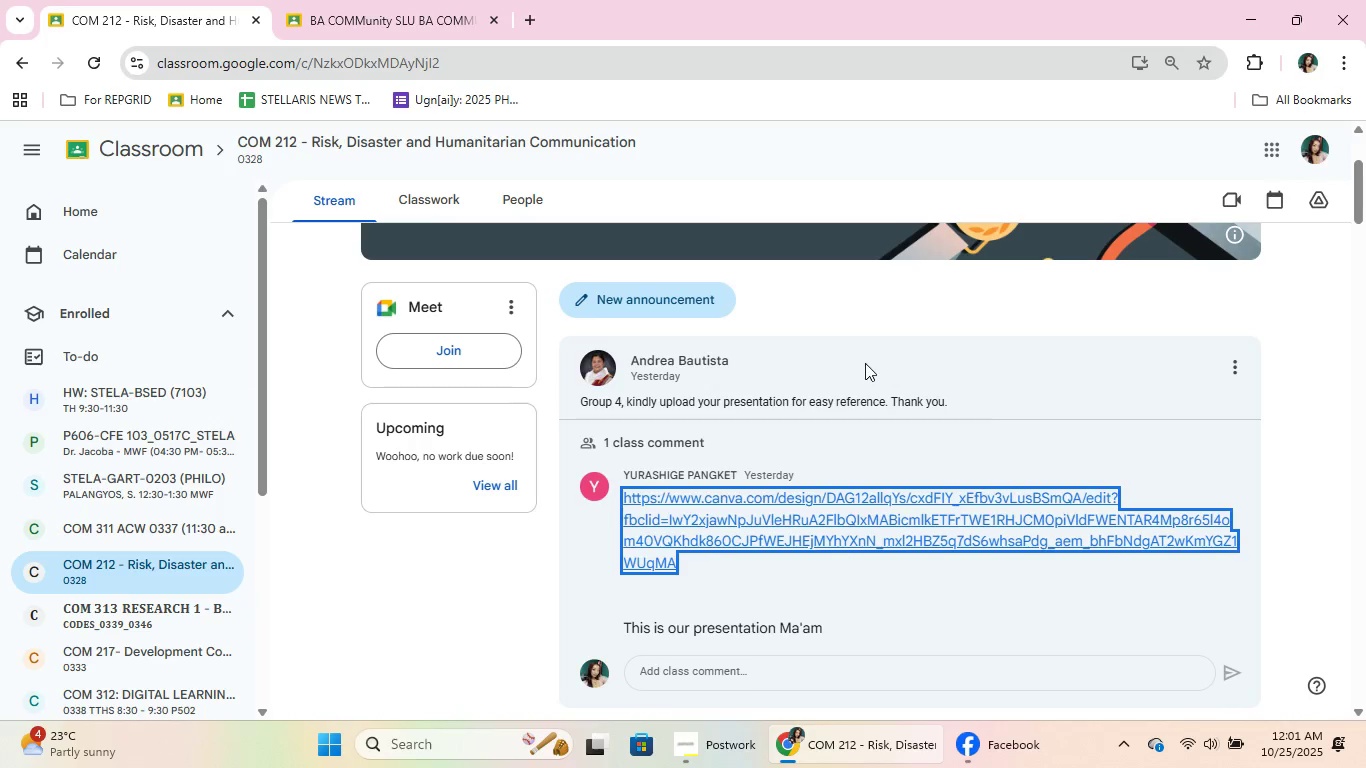 
left_click([865, 363])
 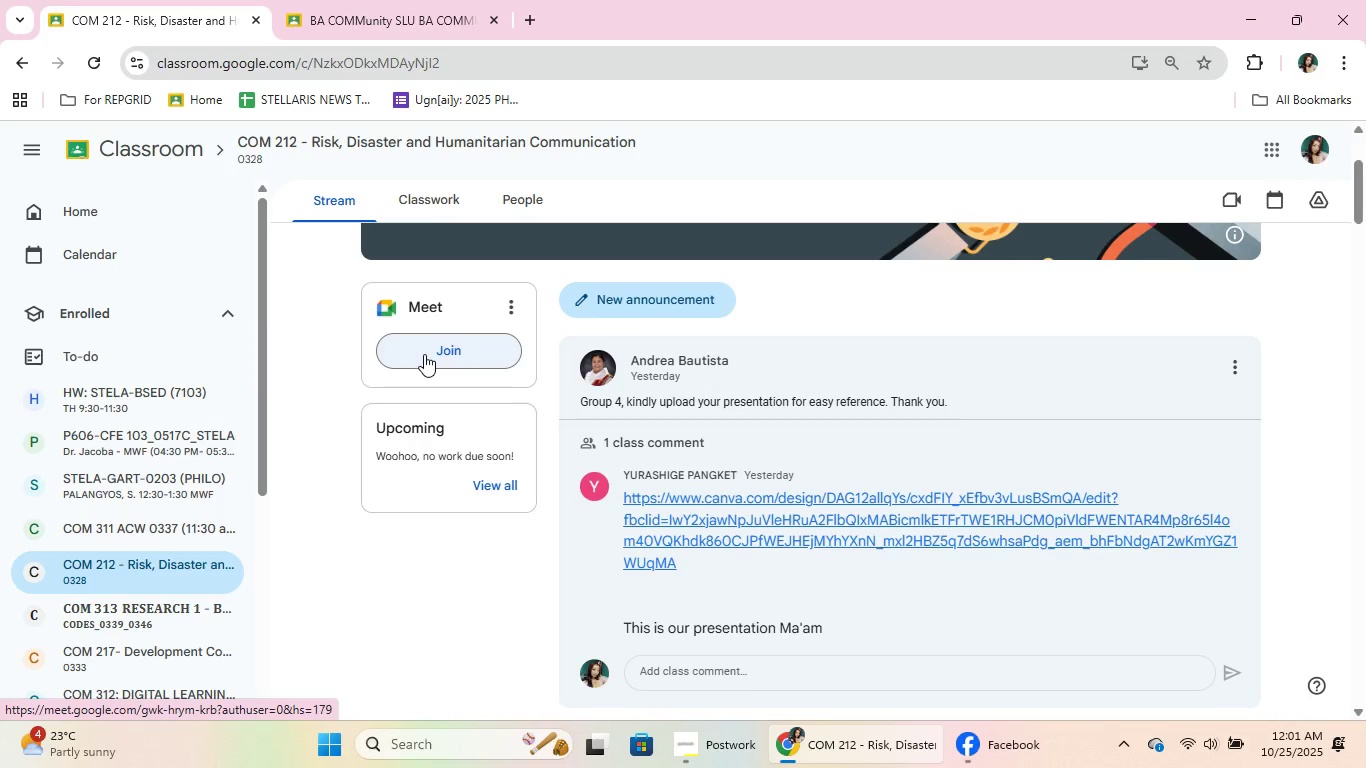 
right_click([424, 354])
 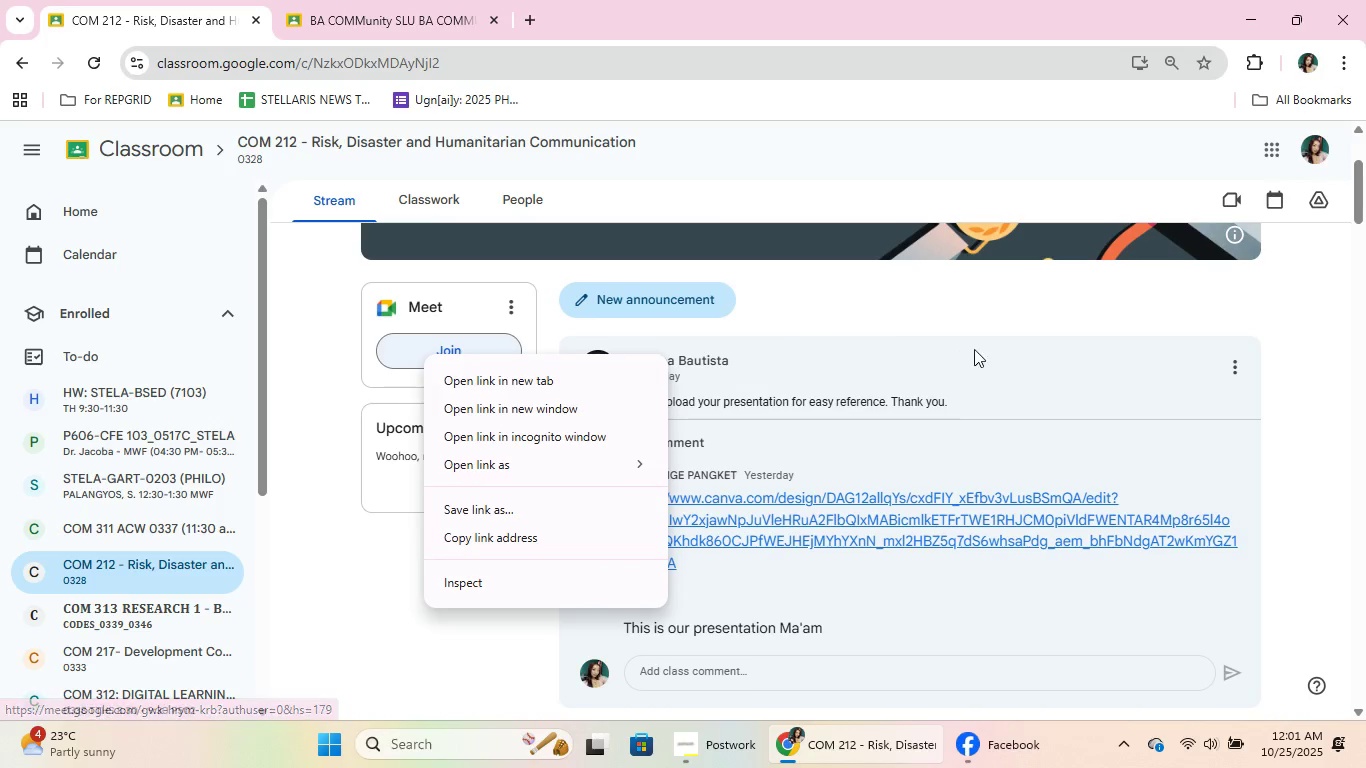 
left_click([980, 348])
 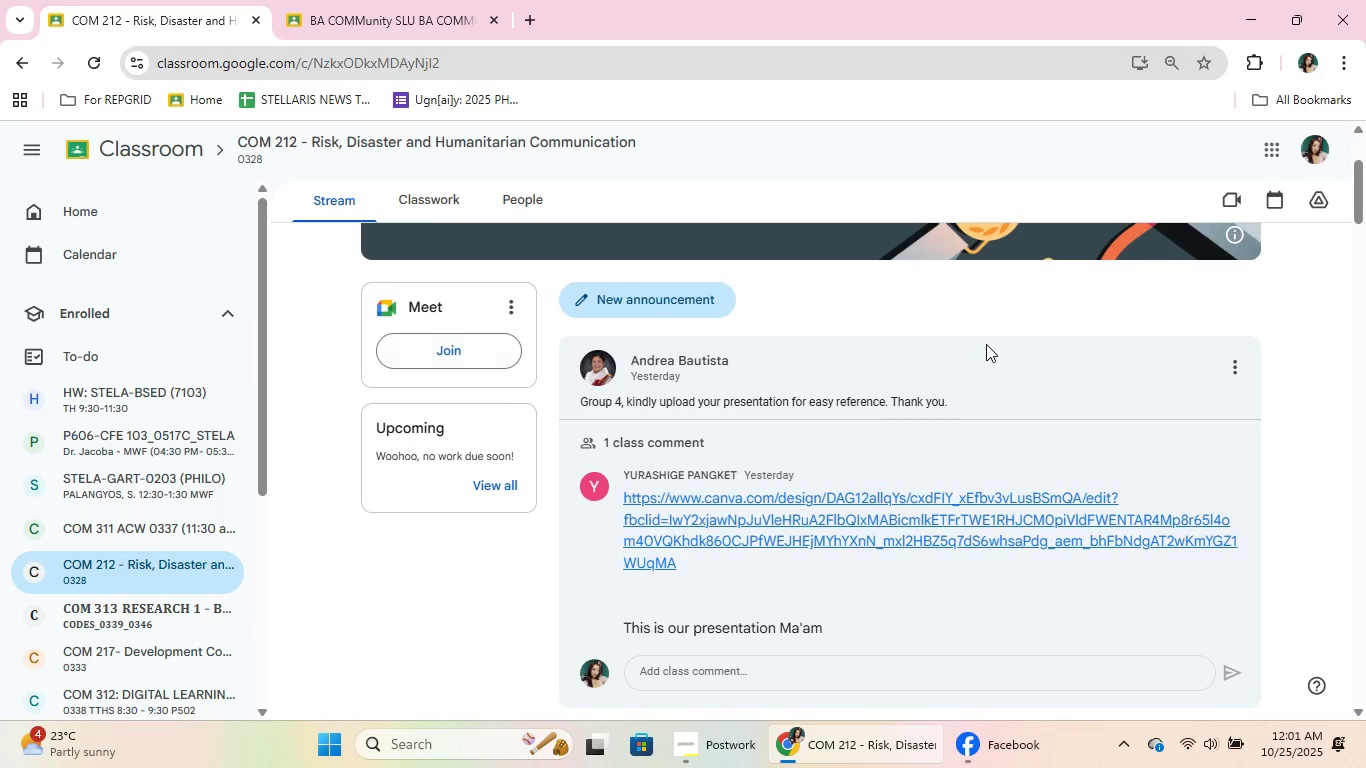 
scroll: coordinate [988, 341], scroll_direction: down, amount: 5.0
 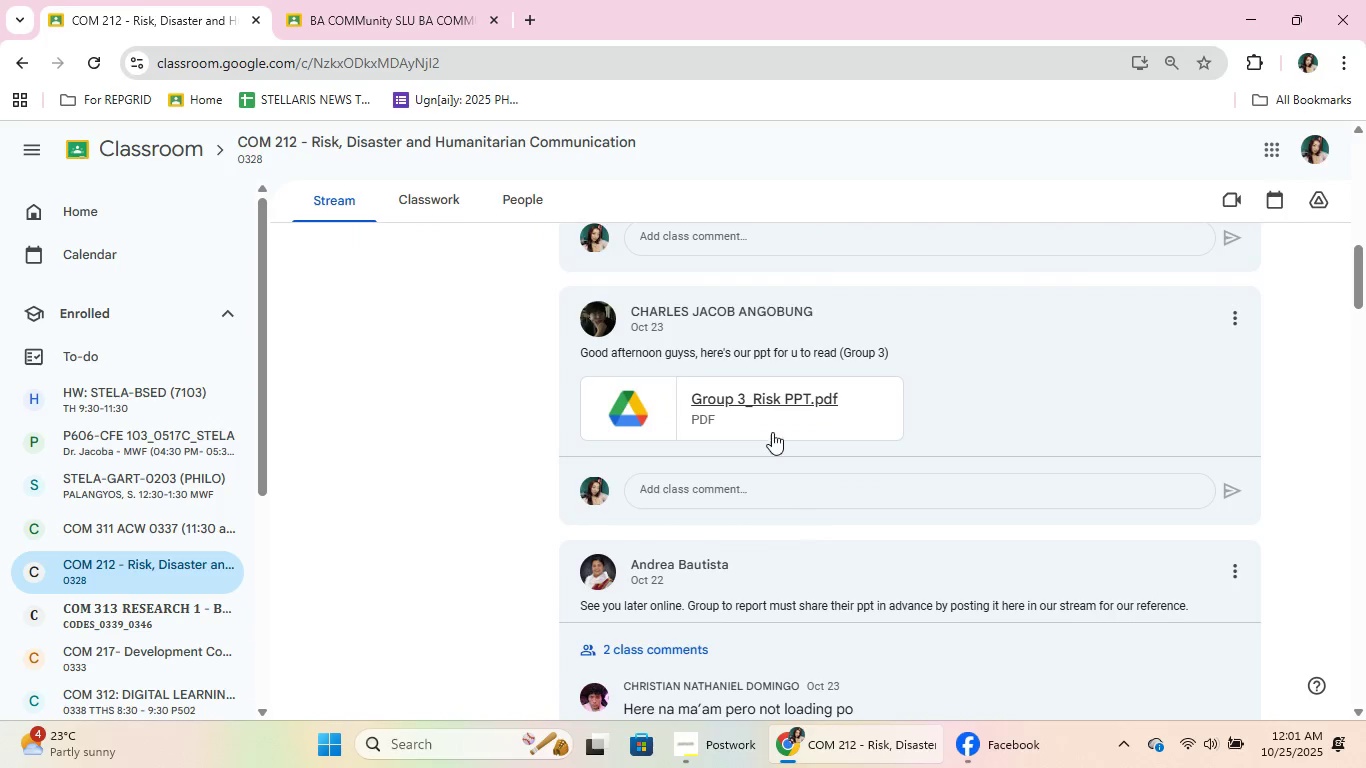 
left_click([782, 396])